 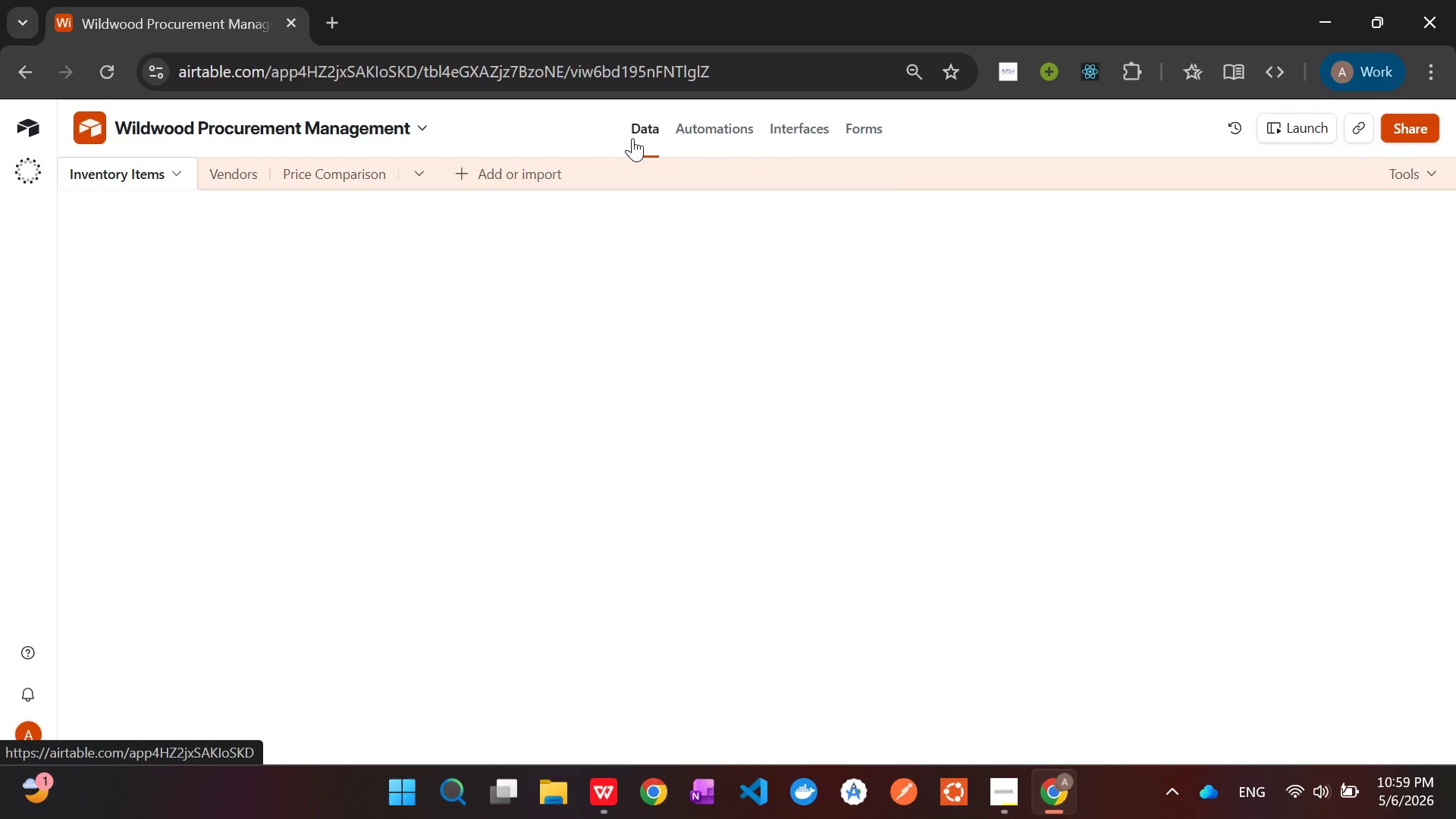 
left_click([344, 175])
 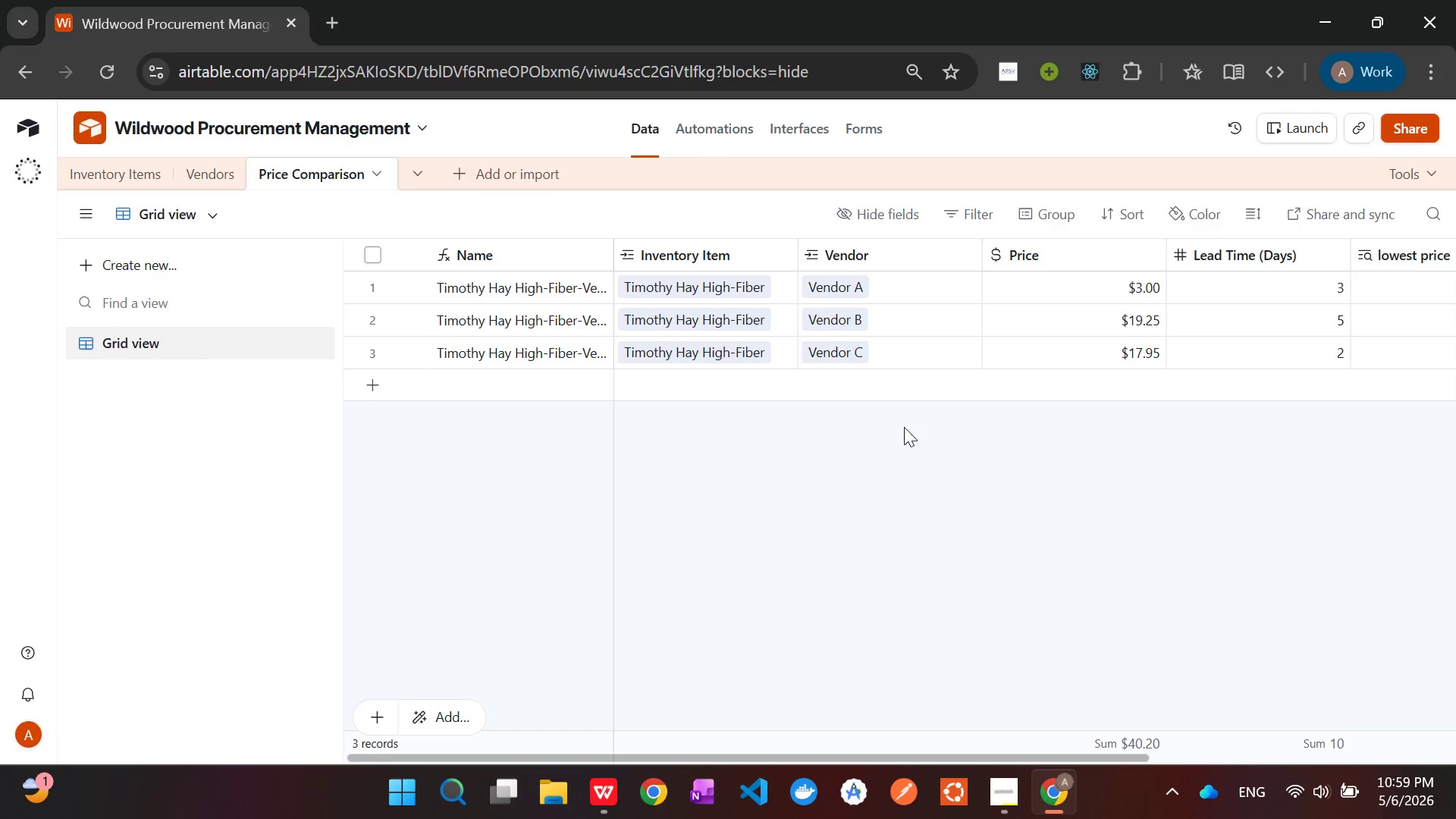 
wait(7.02)
 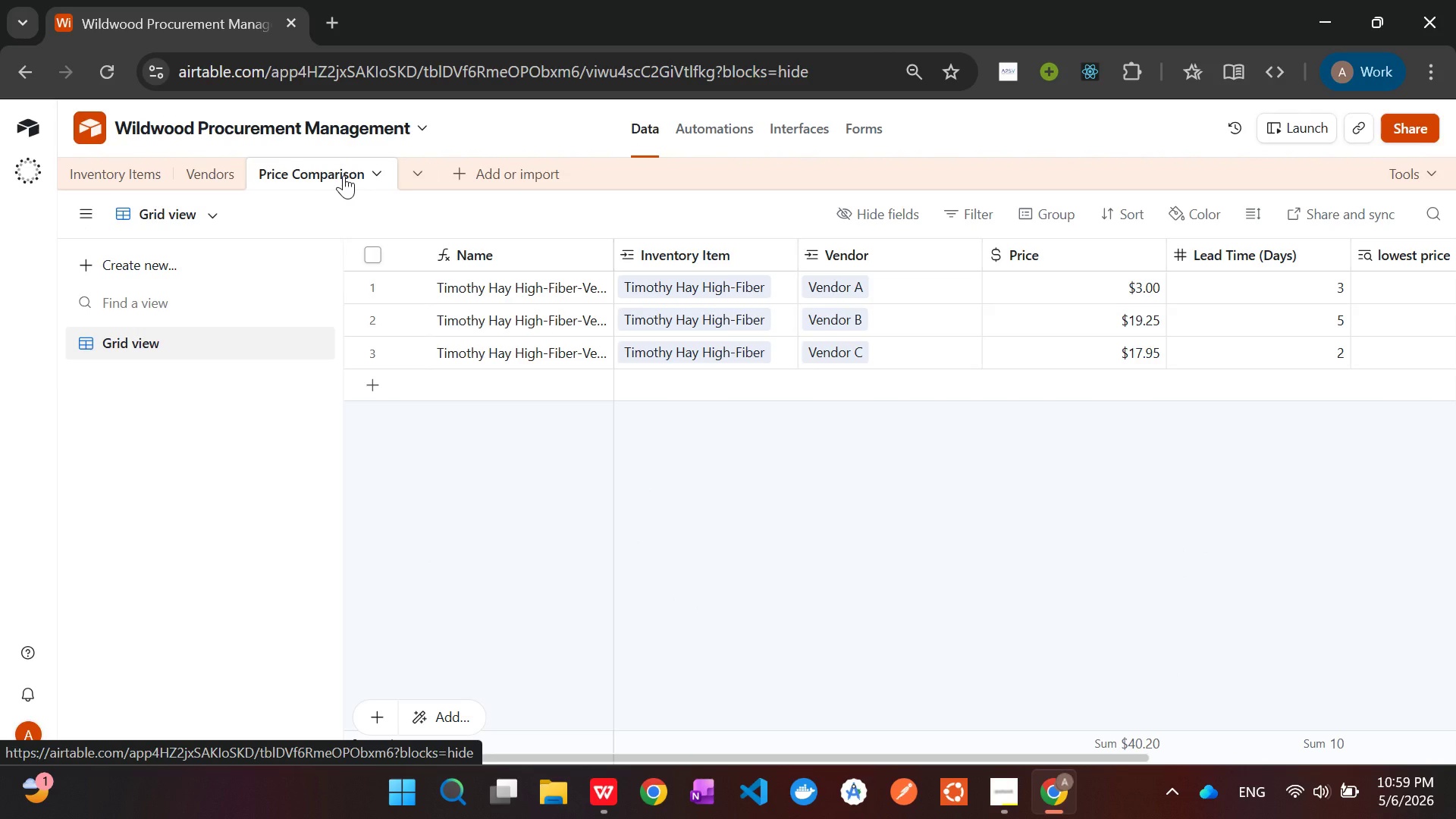 
left_click([1345, 252])
 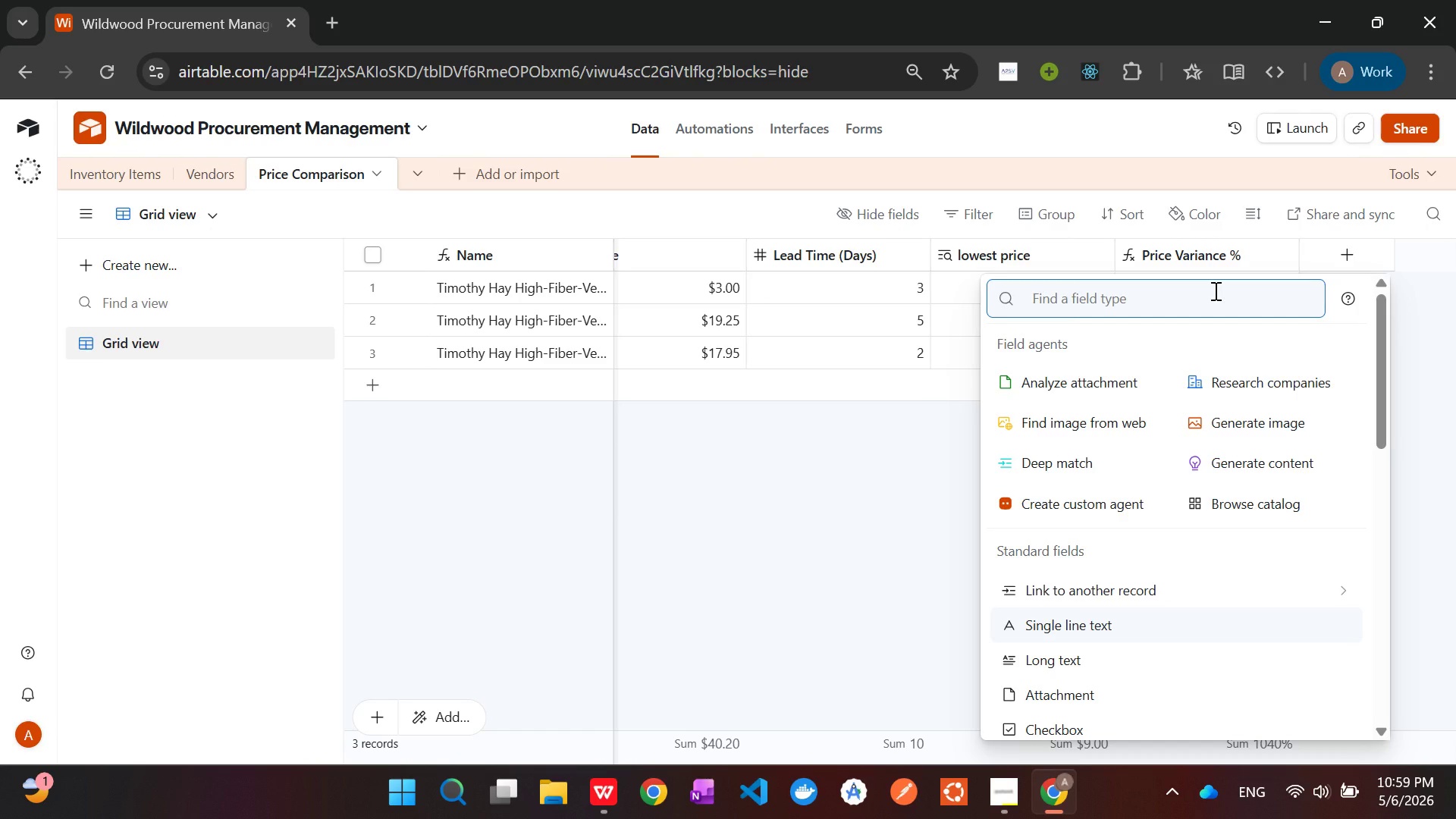 
wait(7.48)
 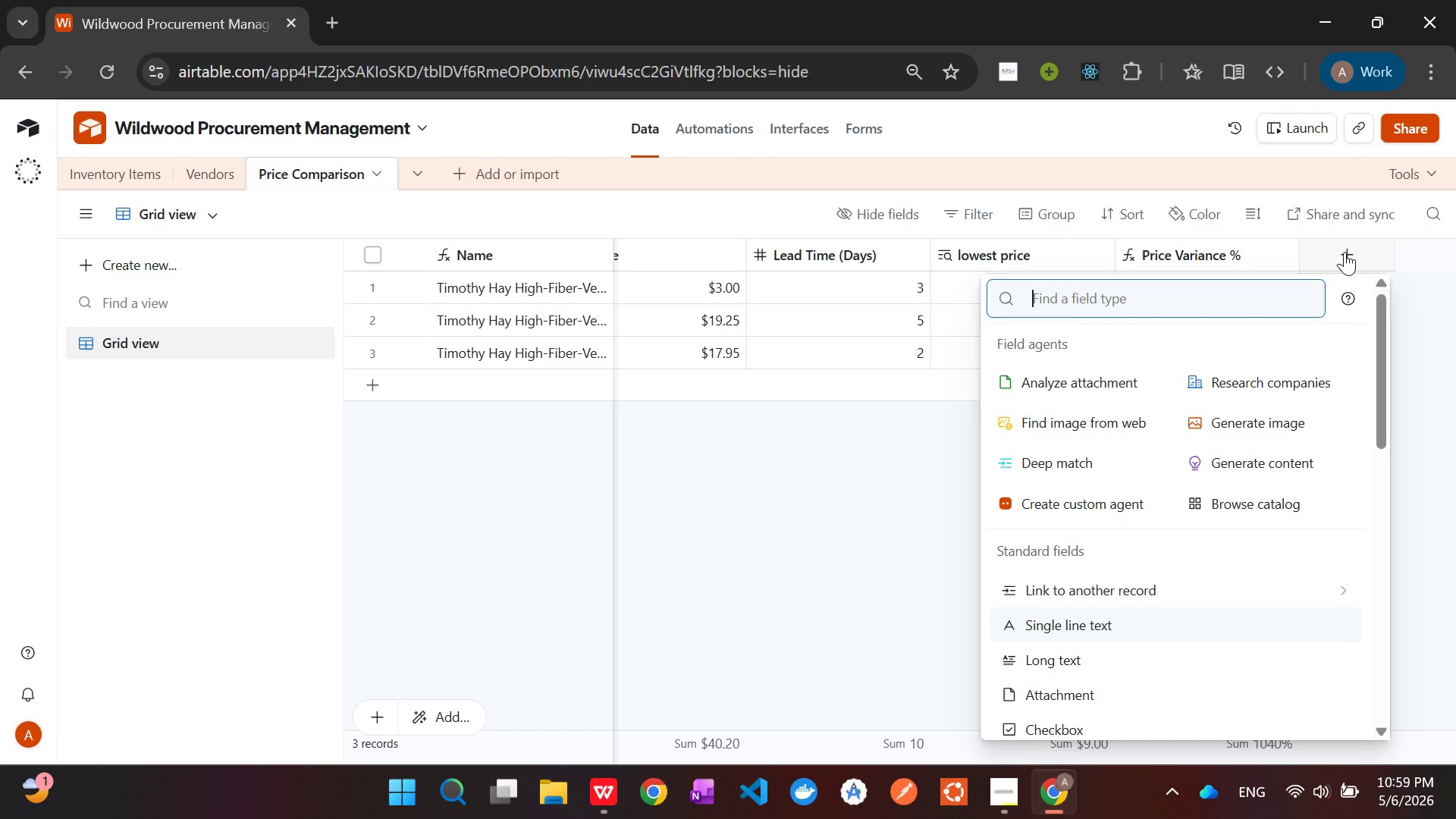 
type(Da)
 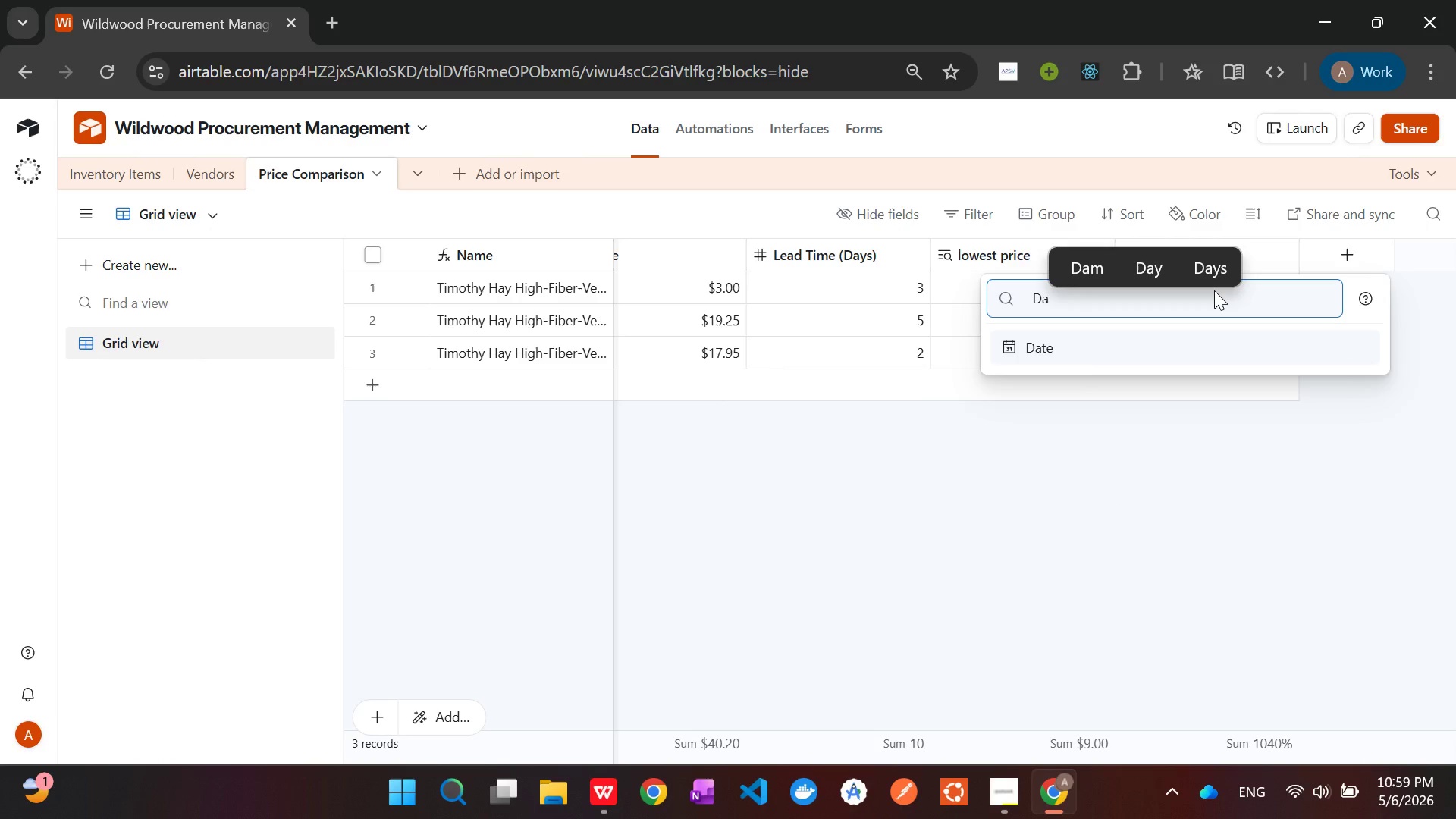 
key(Enter)
 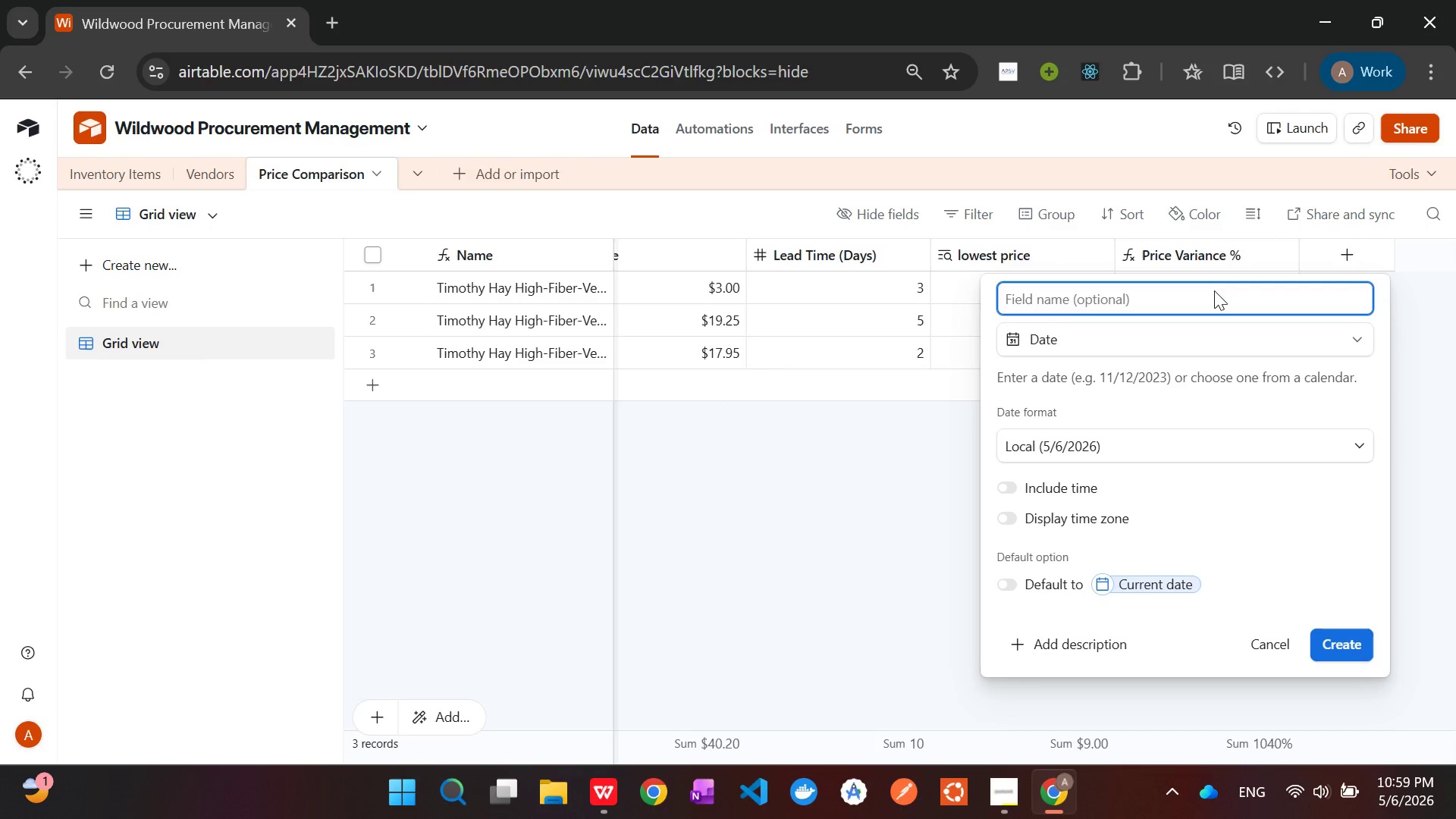 
type(Last Revieww)
key(Backspace)
type(ed)
 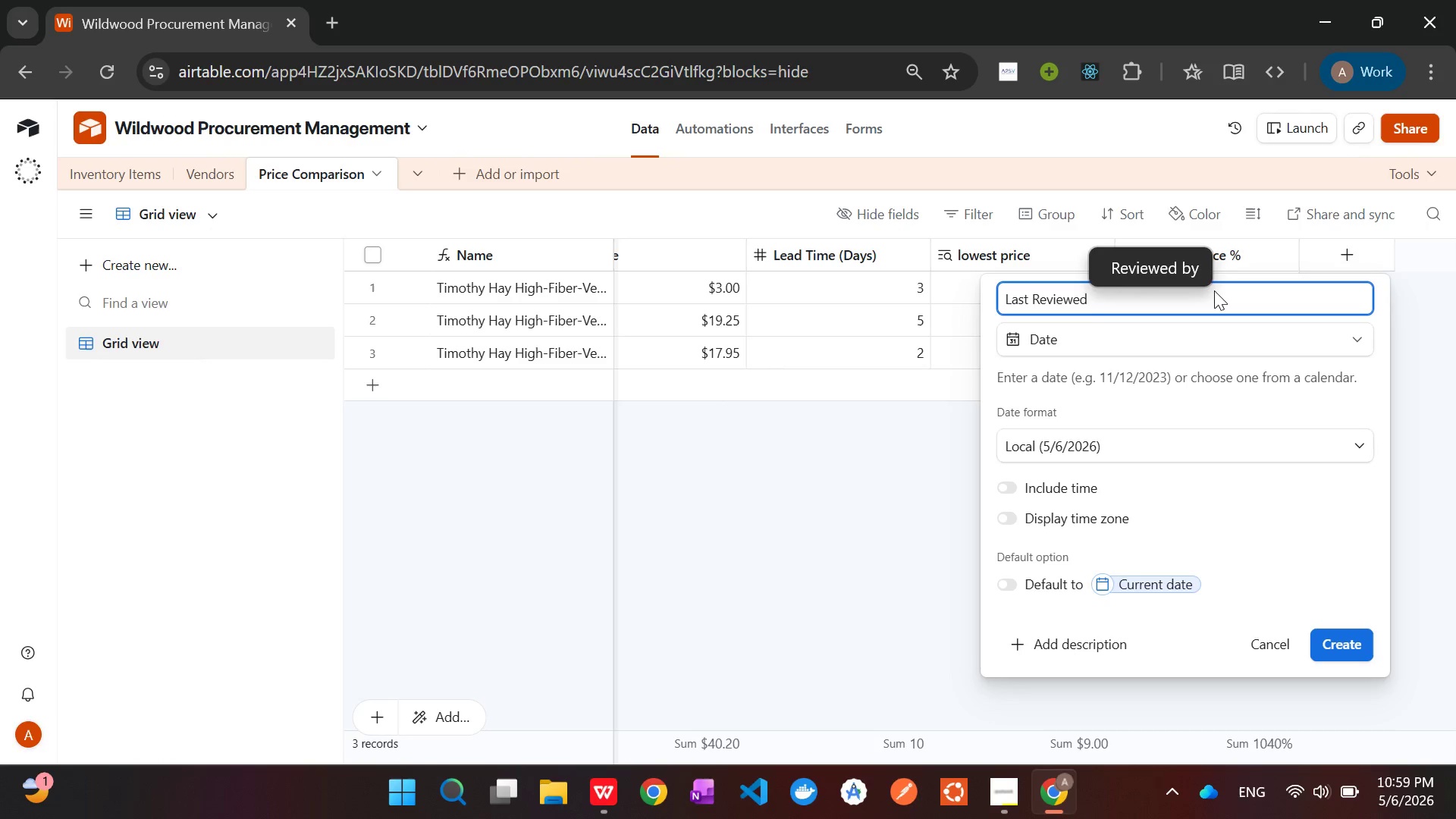 
wait(17.84)
 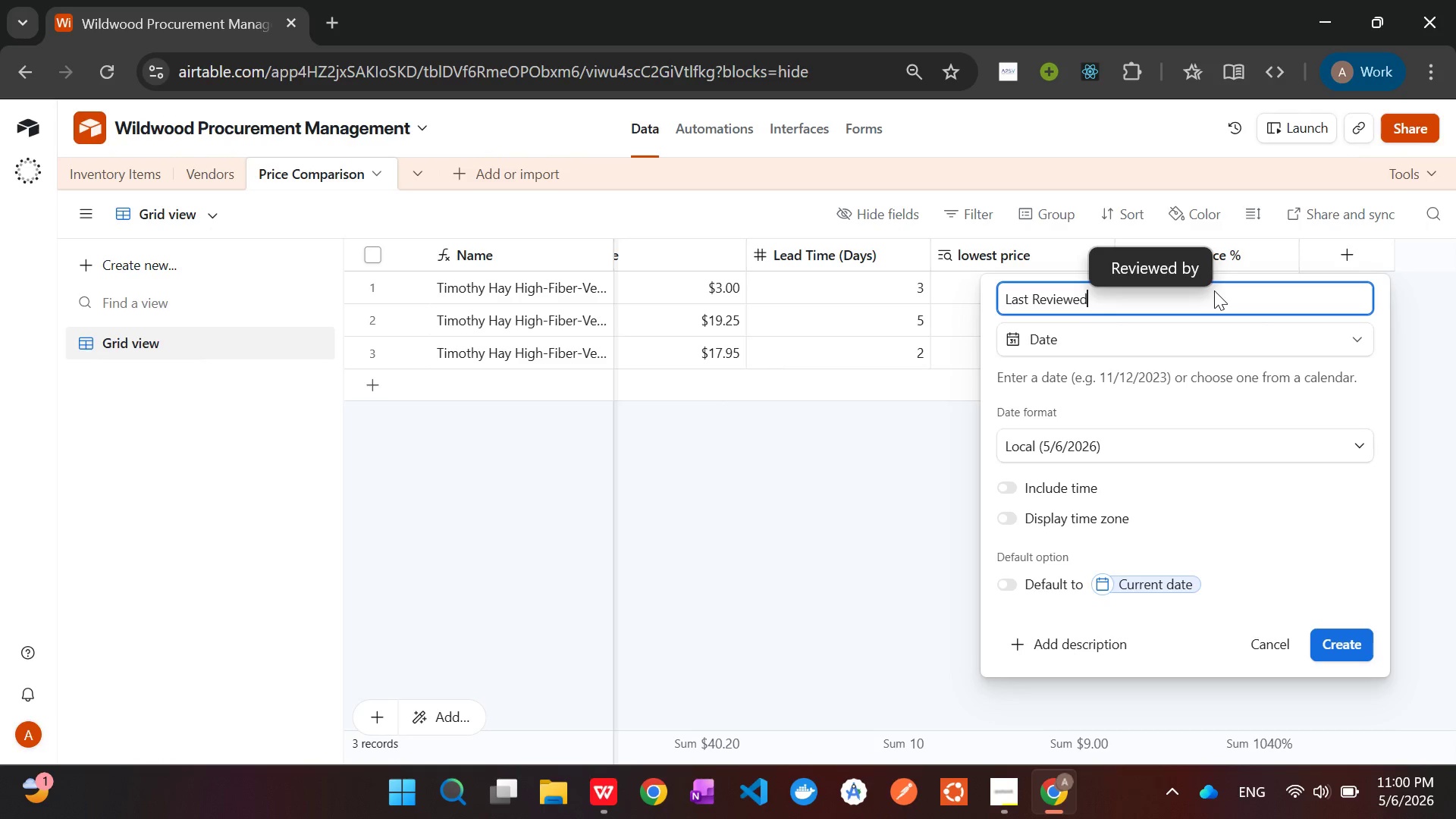 
left_click([1333, 640])
 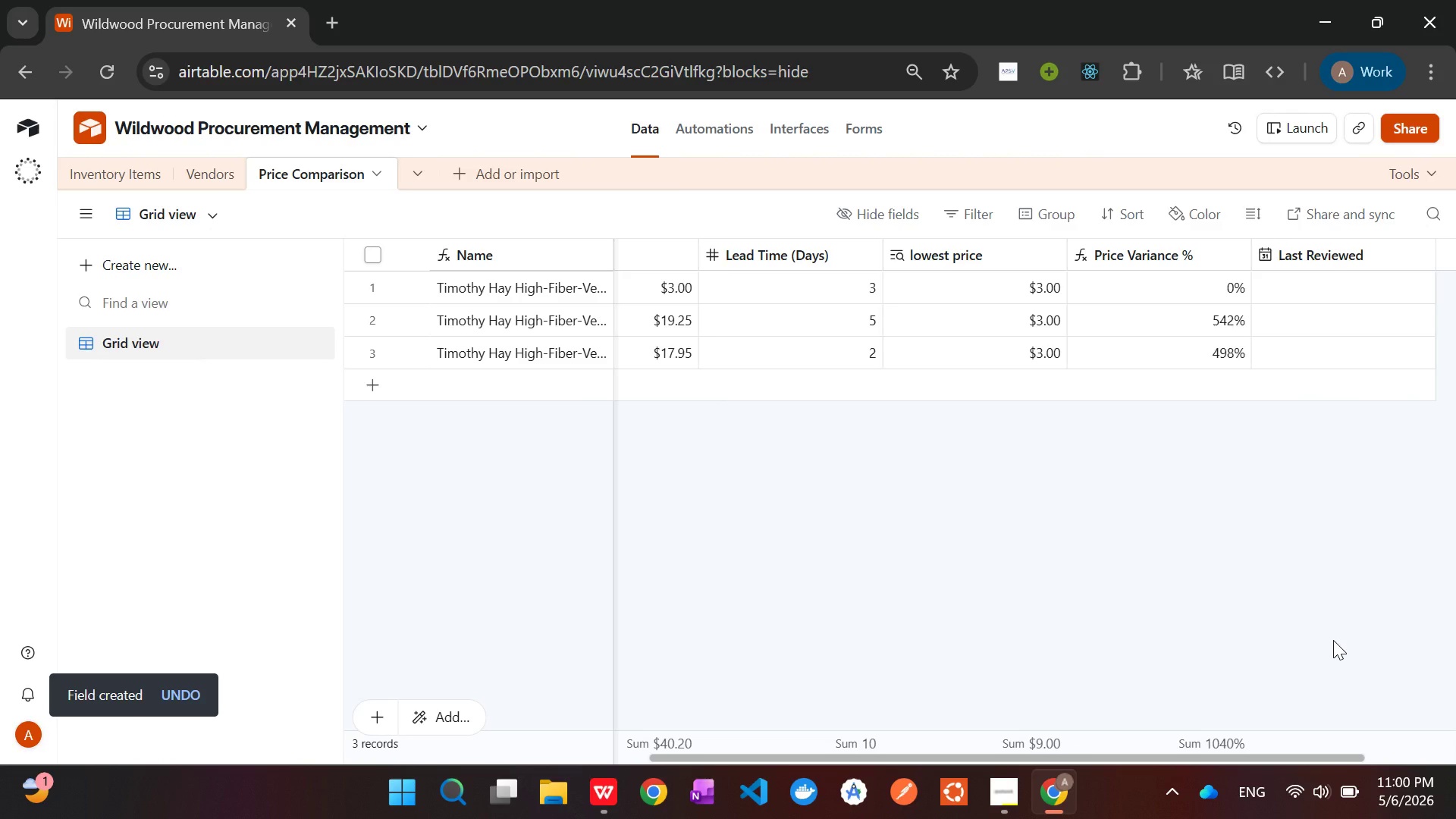 
wait(11.98)
 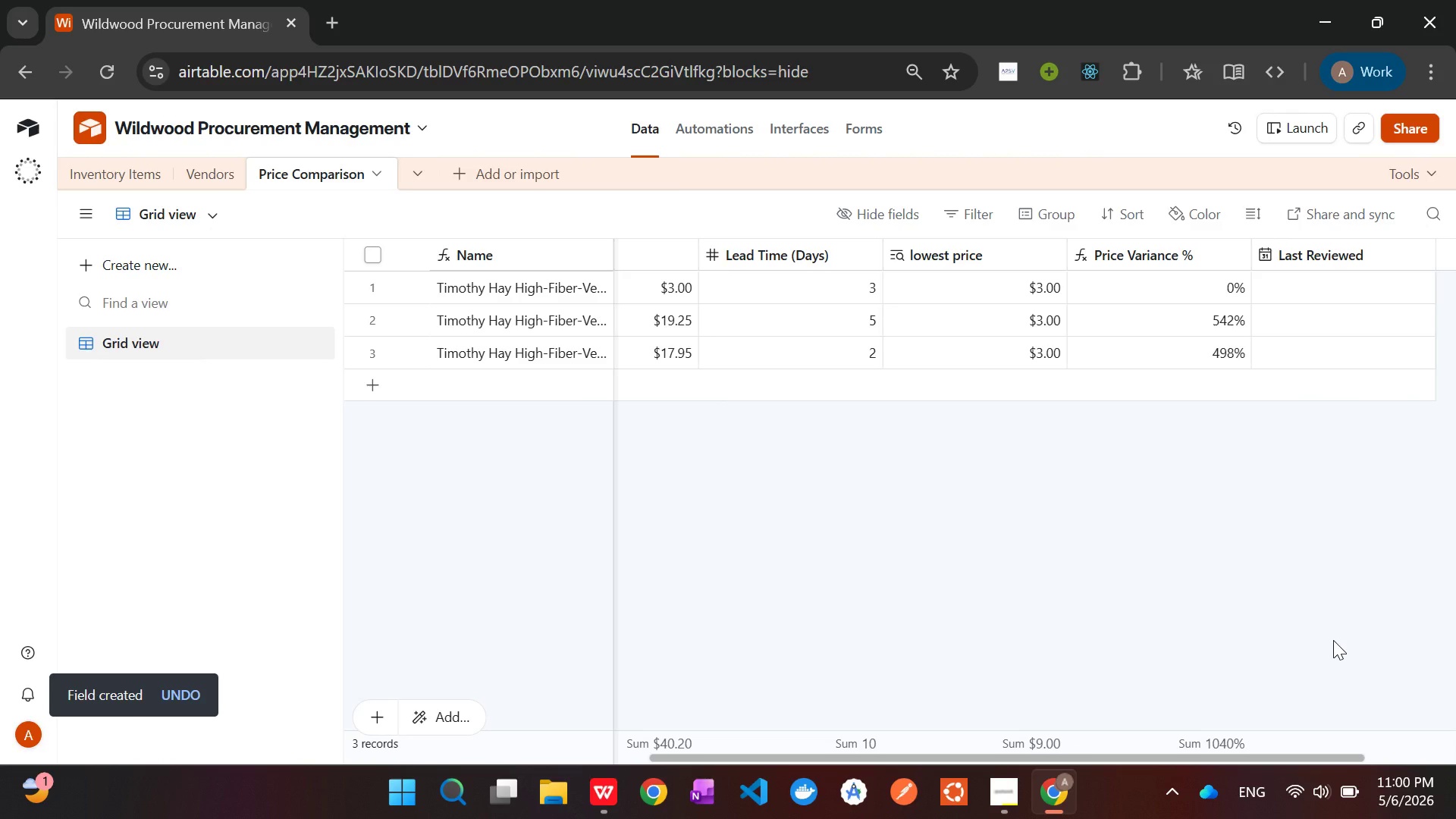 
left_click([692, 130])
 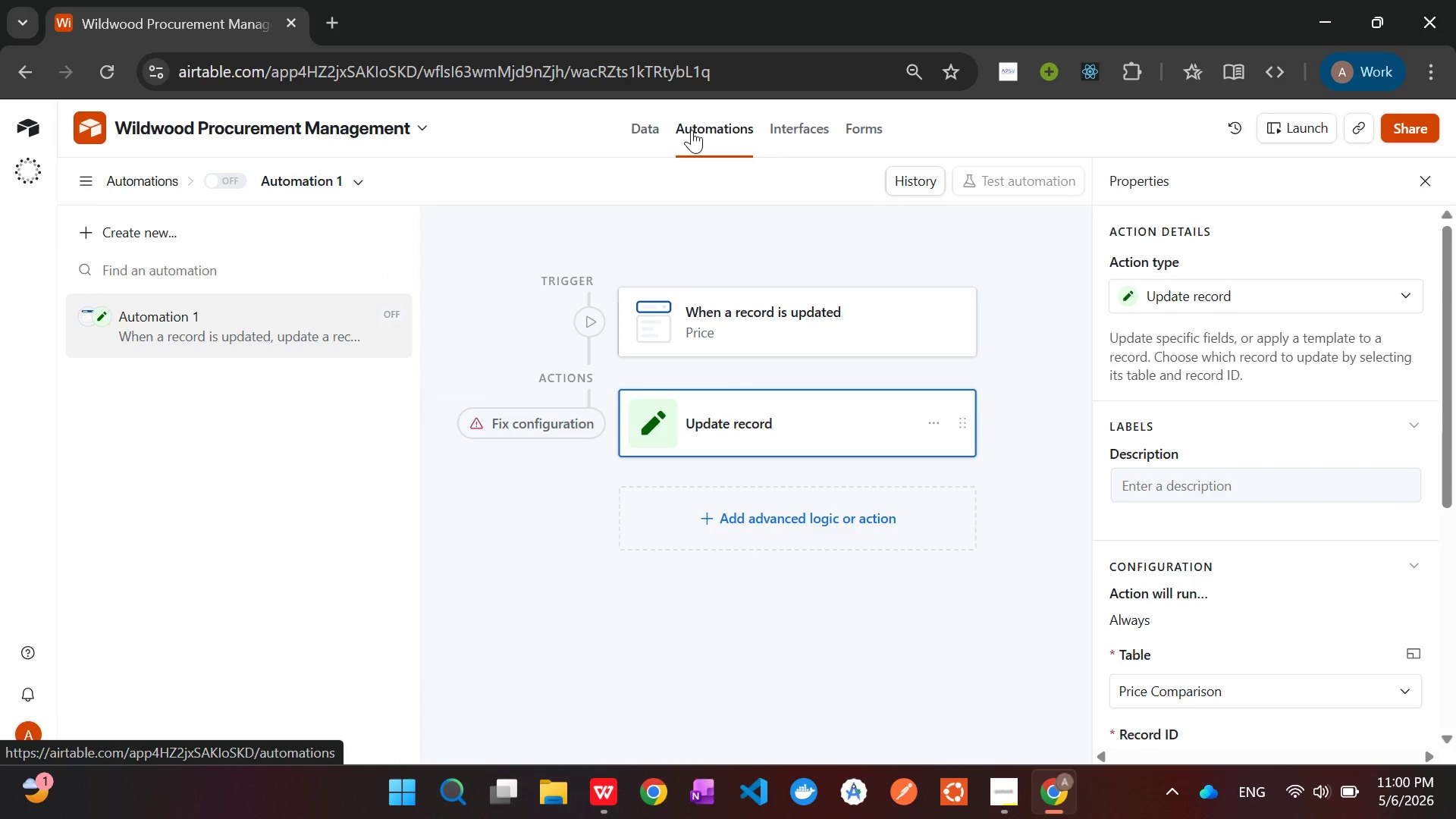 
wait(14.97)
 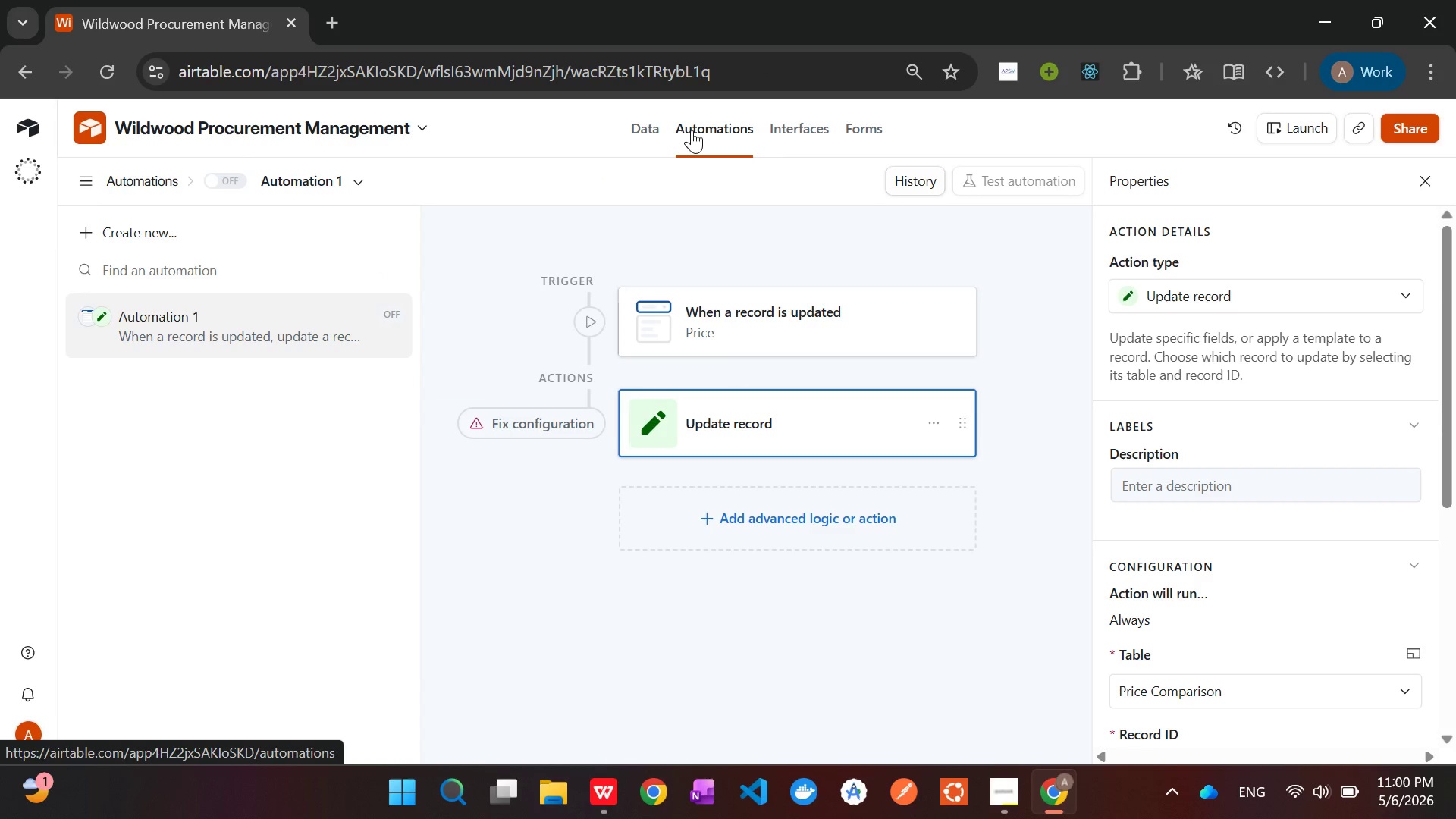 
double_click([157, 315])
 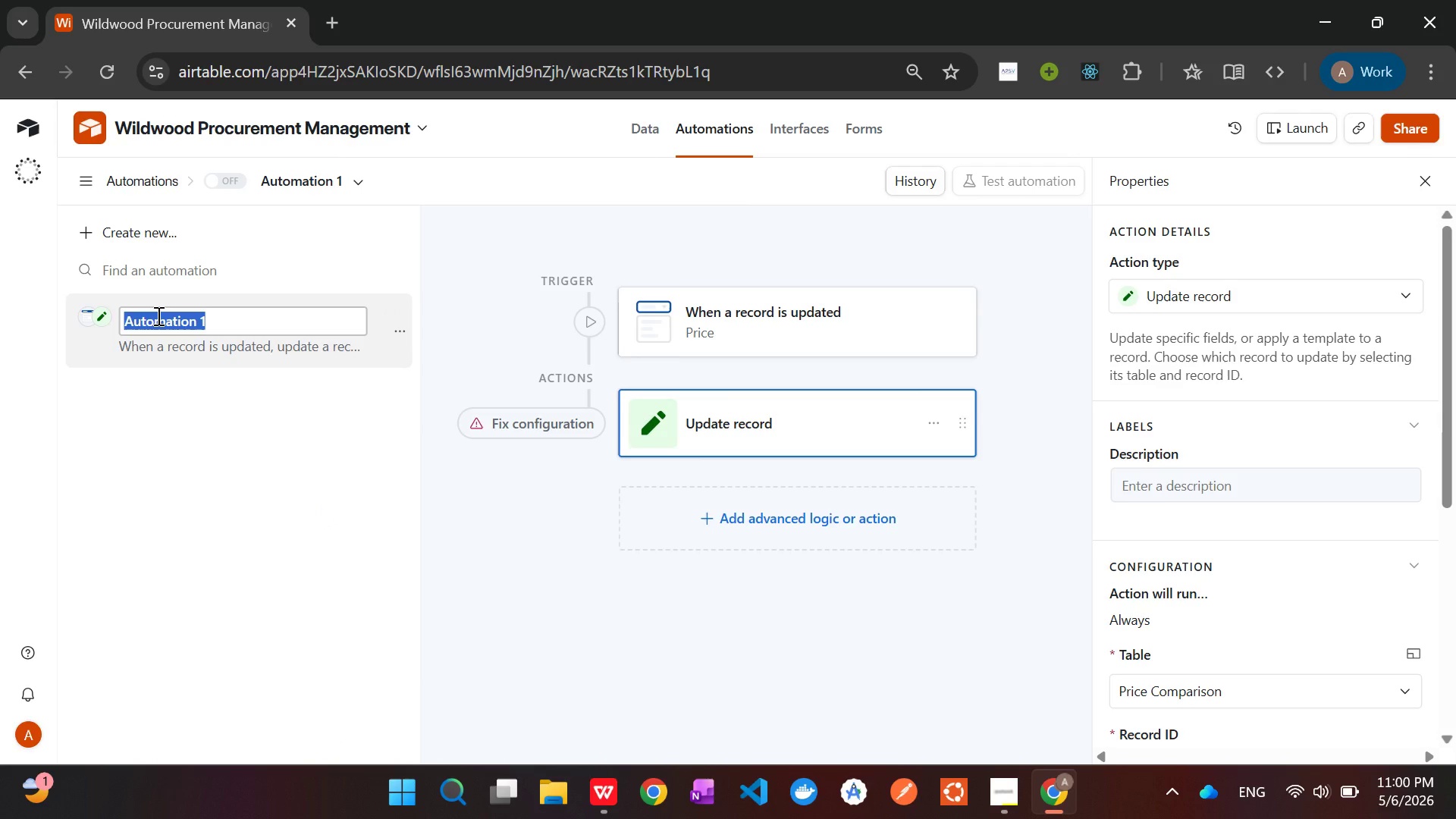 
type(Update Review Date)
 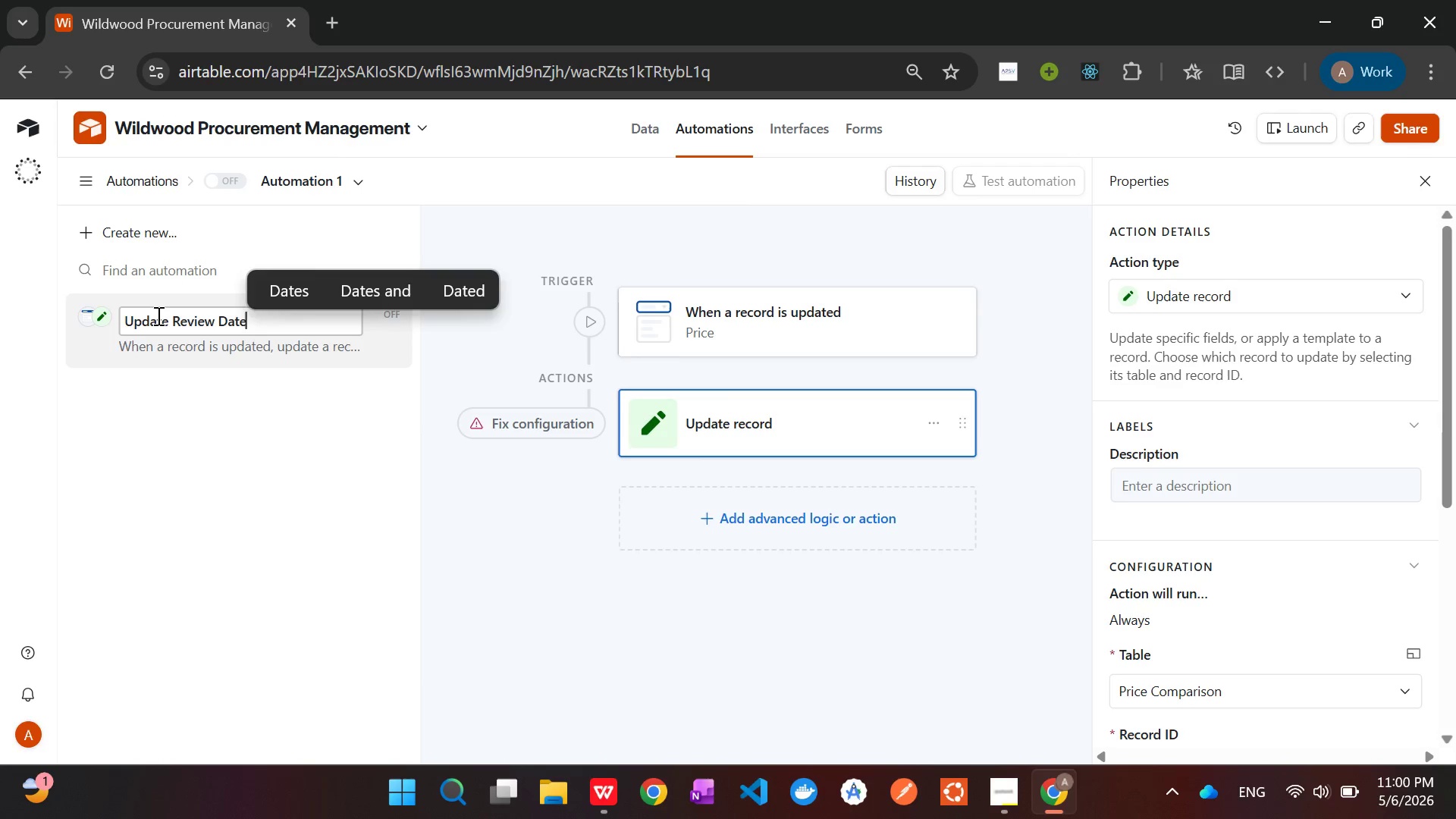 
left_click([597, 637])
 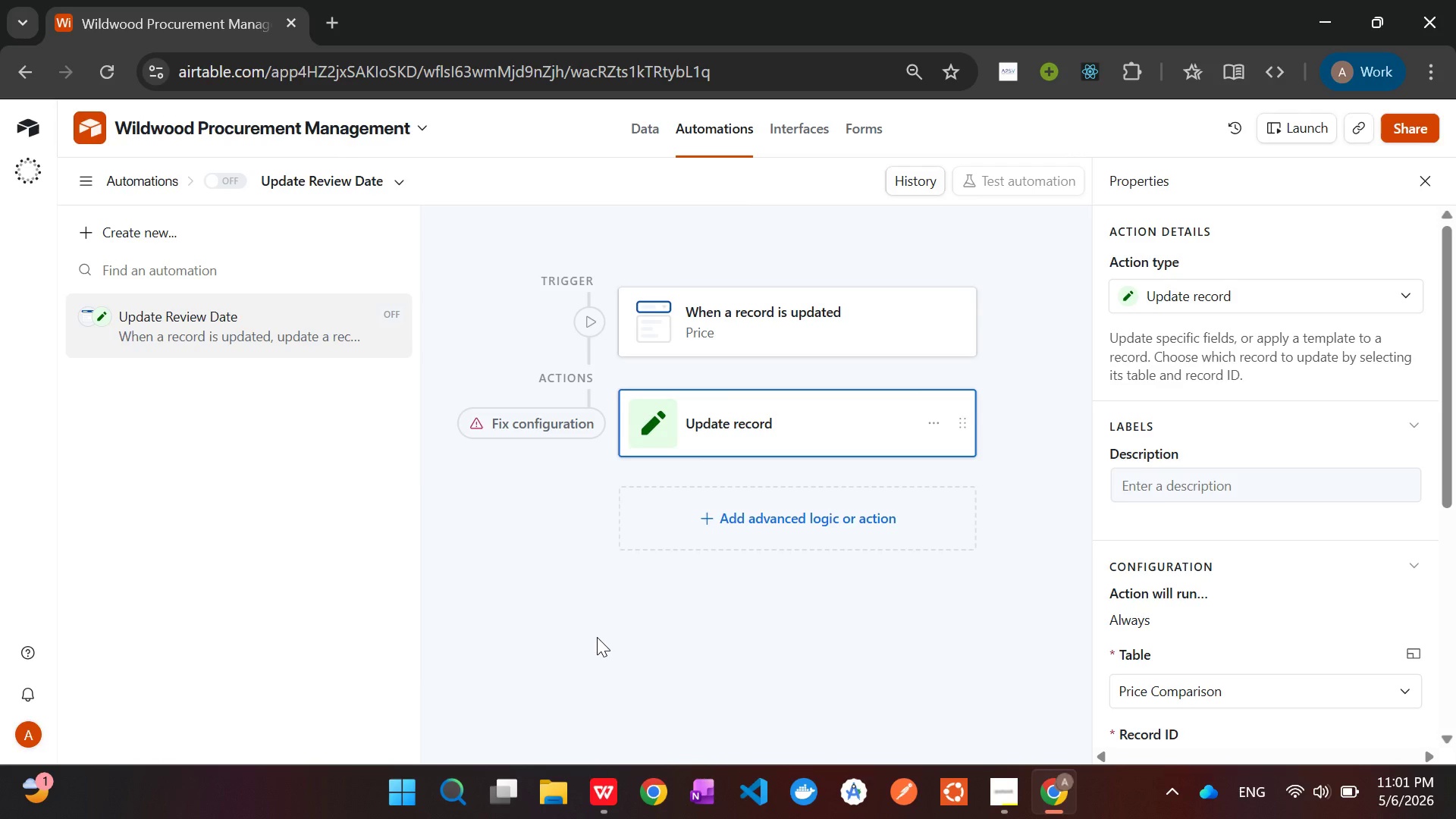 
wait(29.14)
 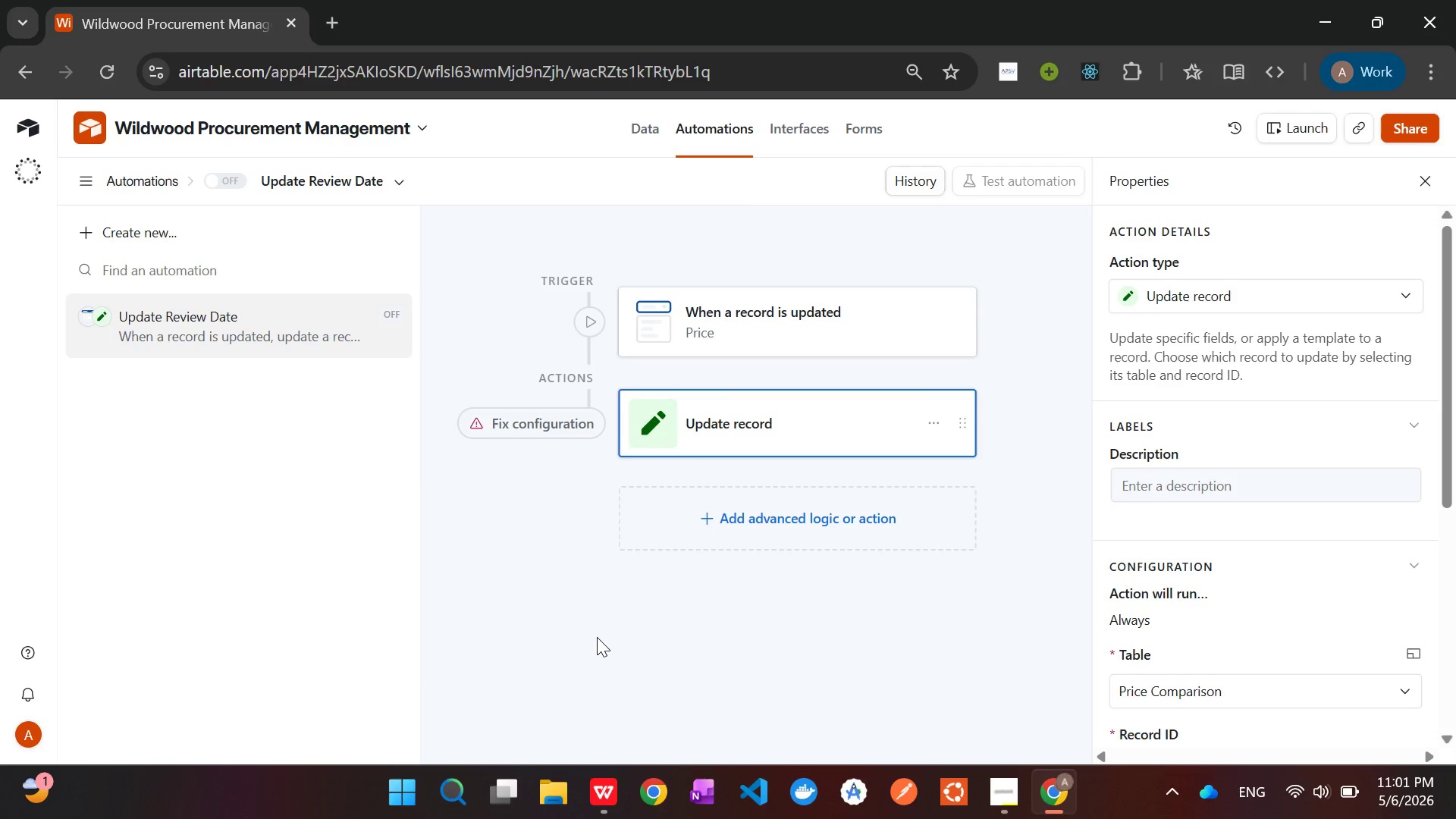 
left_click([778, 334])
 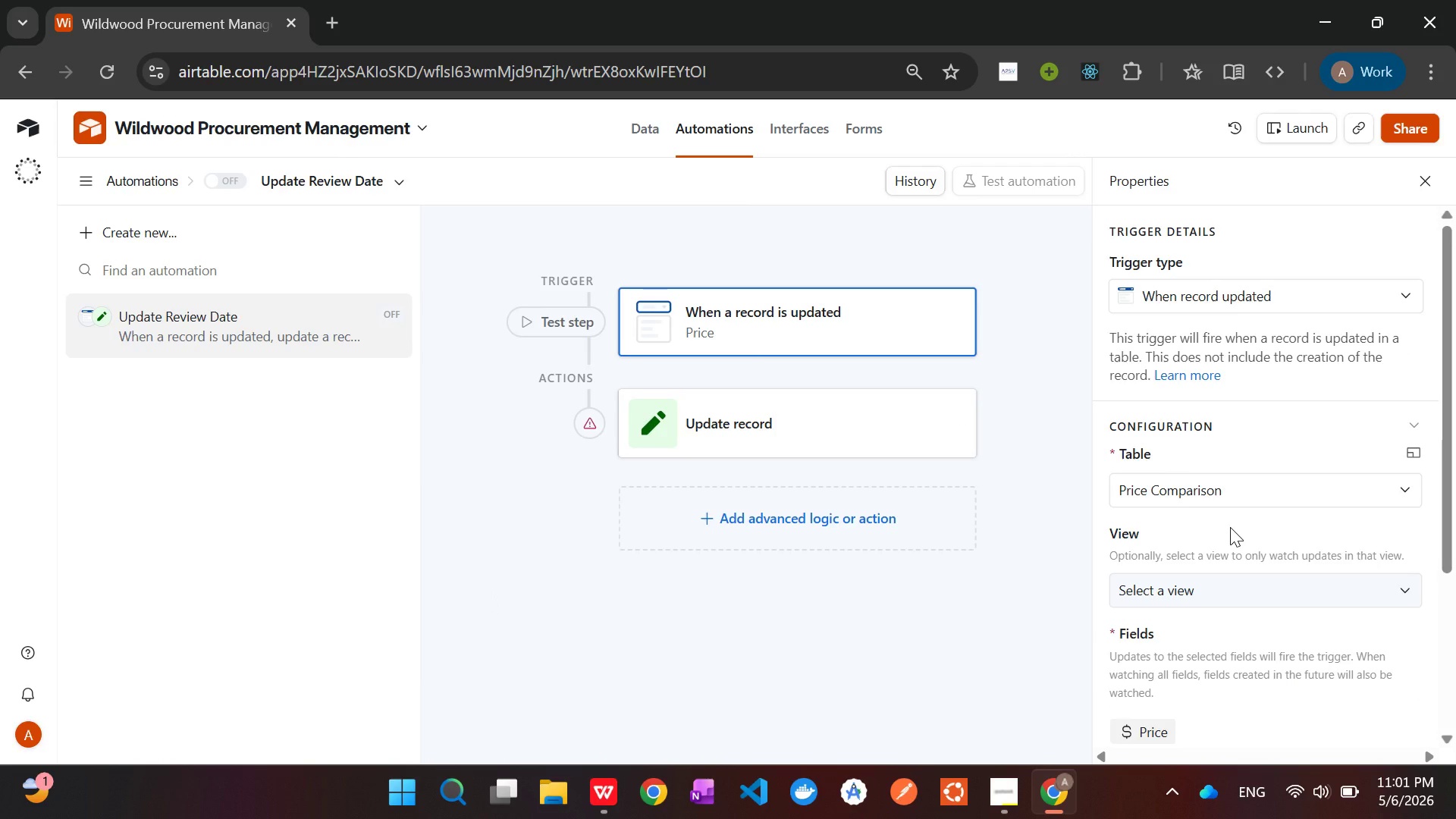 
wait(24.56)
 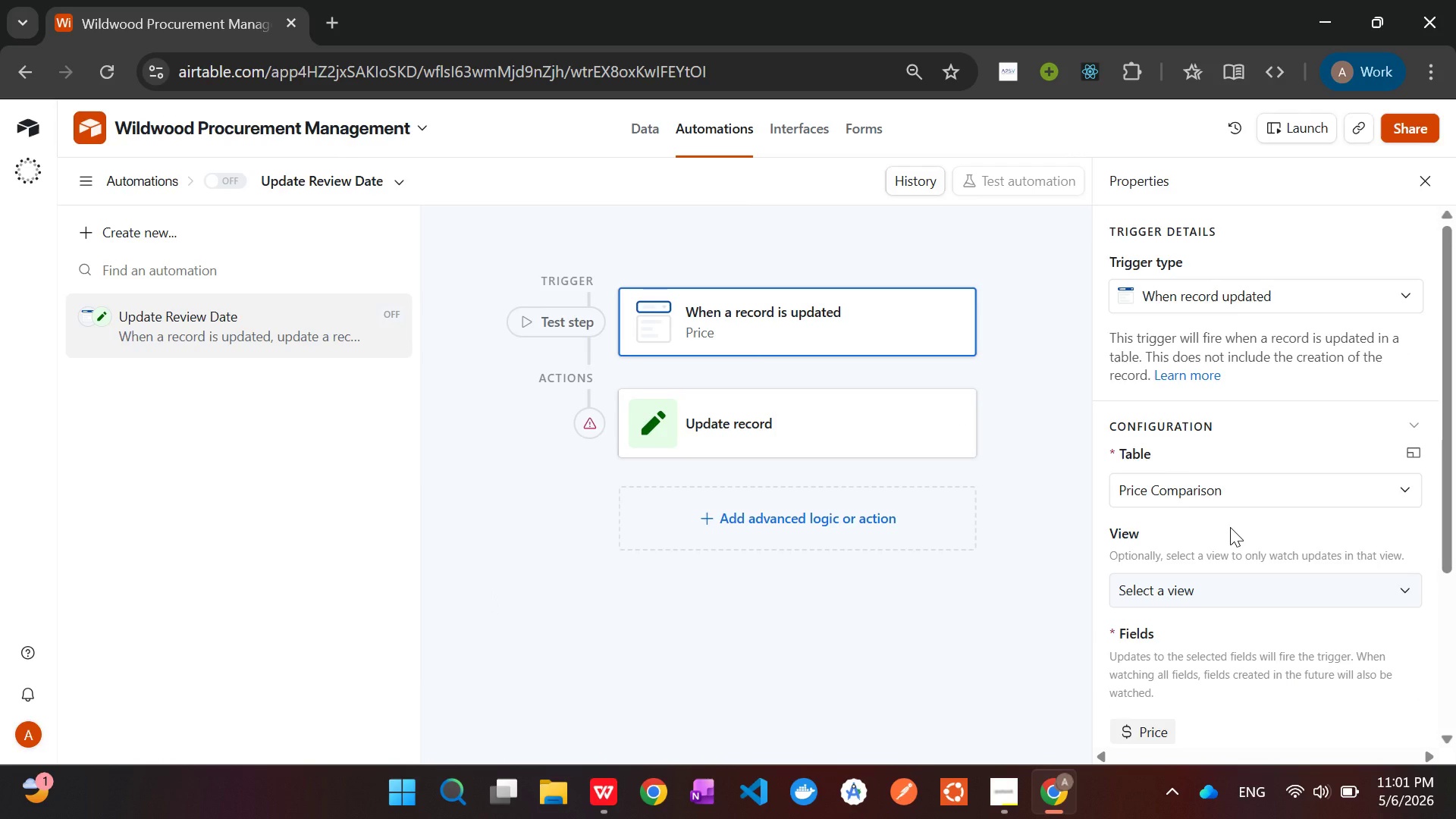 
left_click([531, 325])
 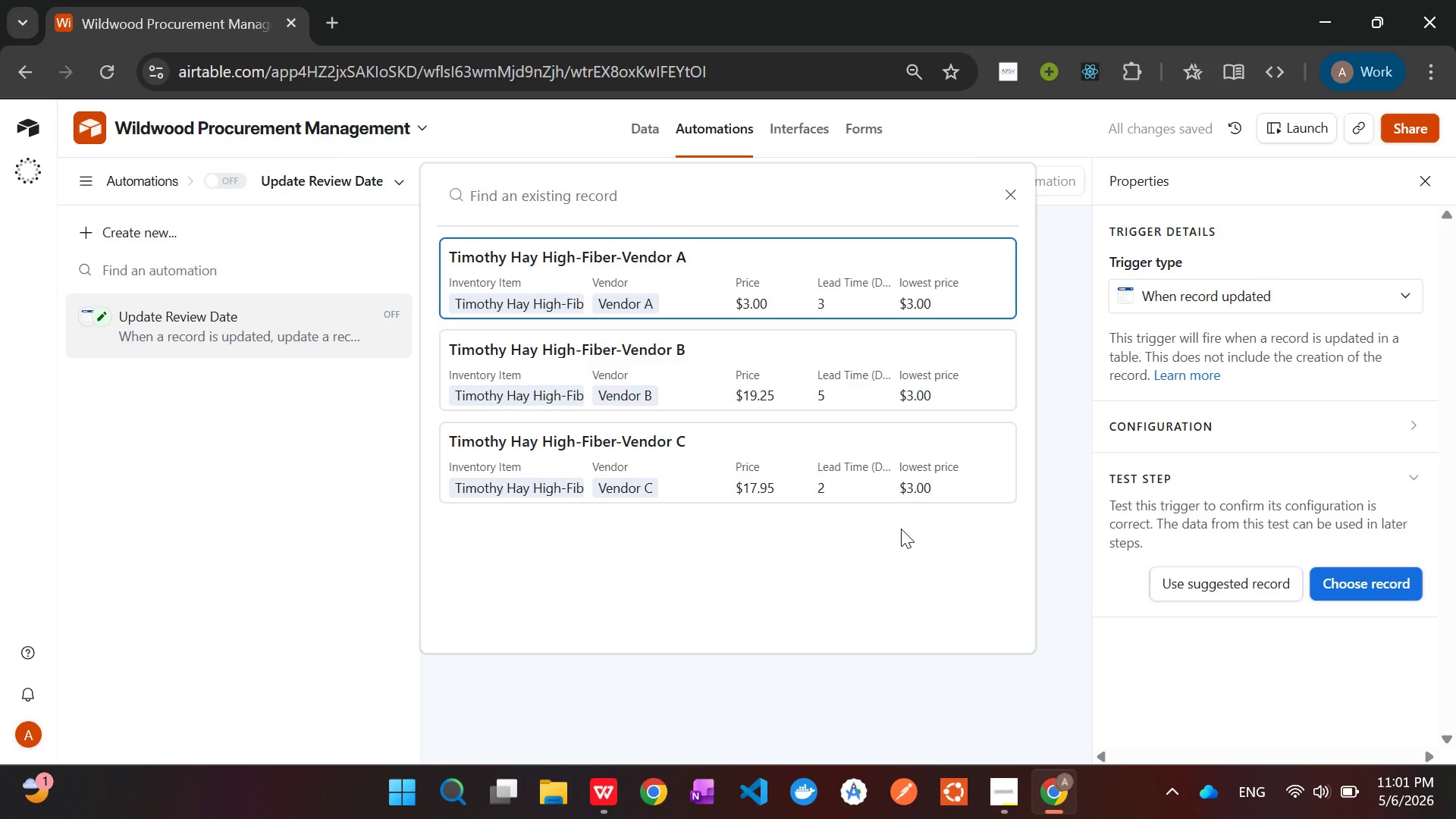 
wait(5.81)
 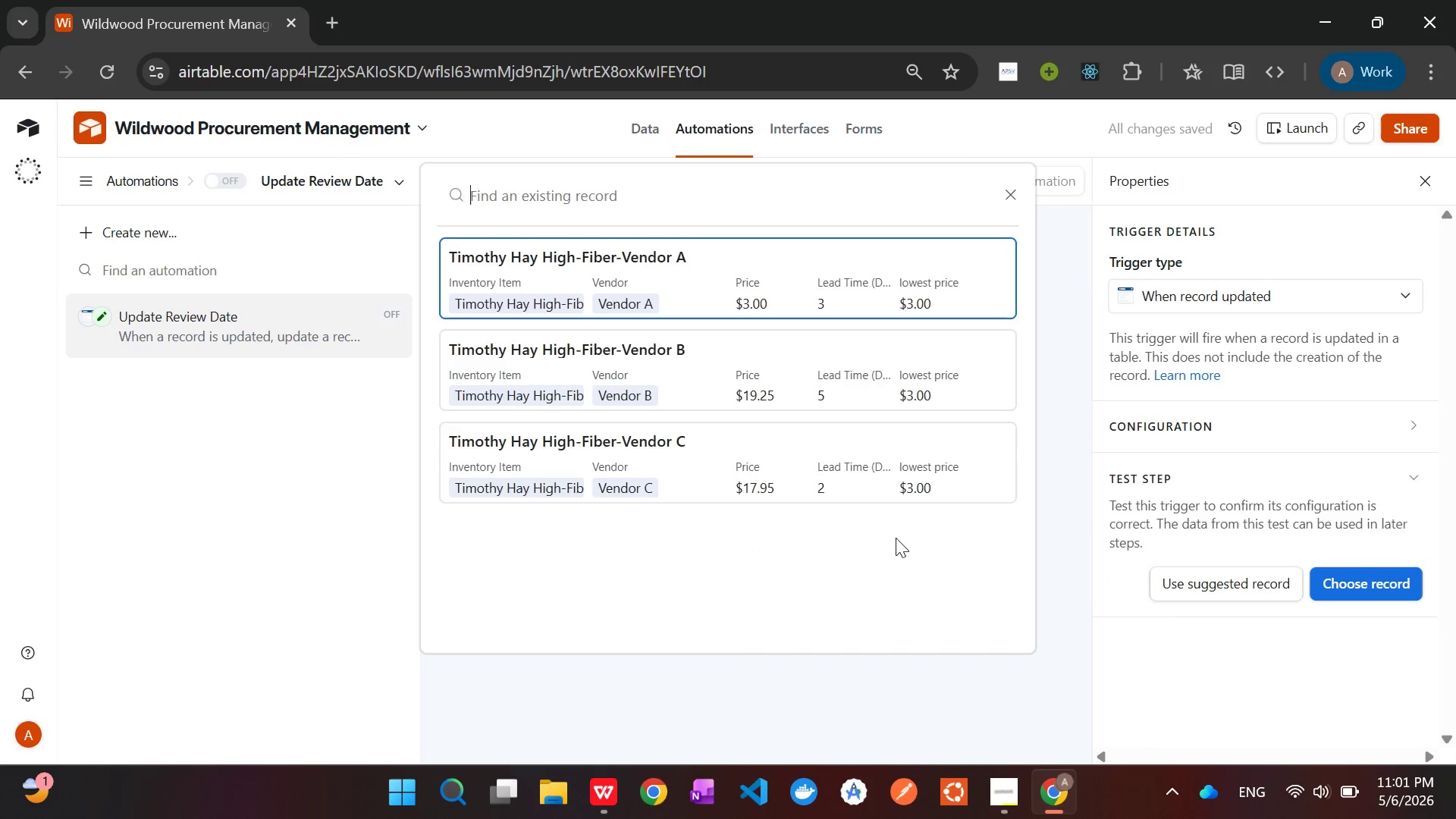 
left_click([839, 269])
 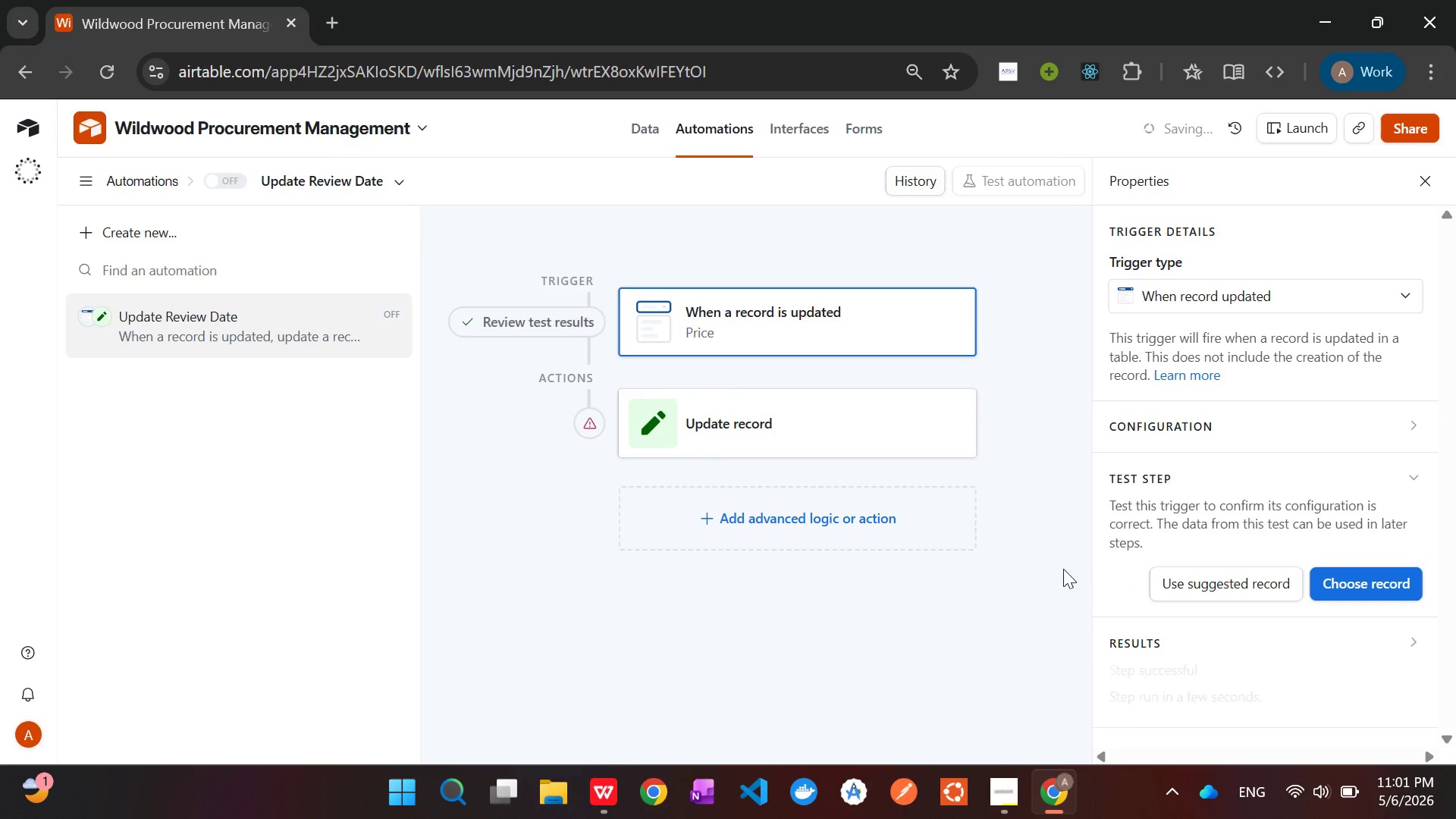 
mouse_move([1270, 638])
 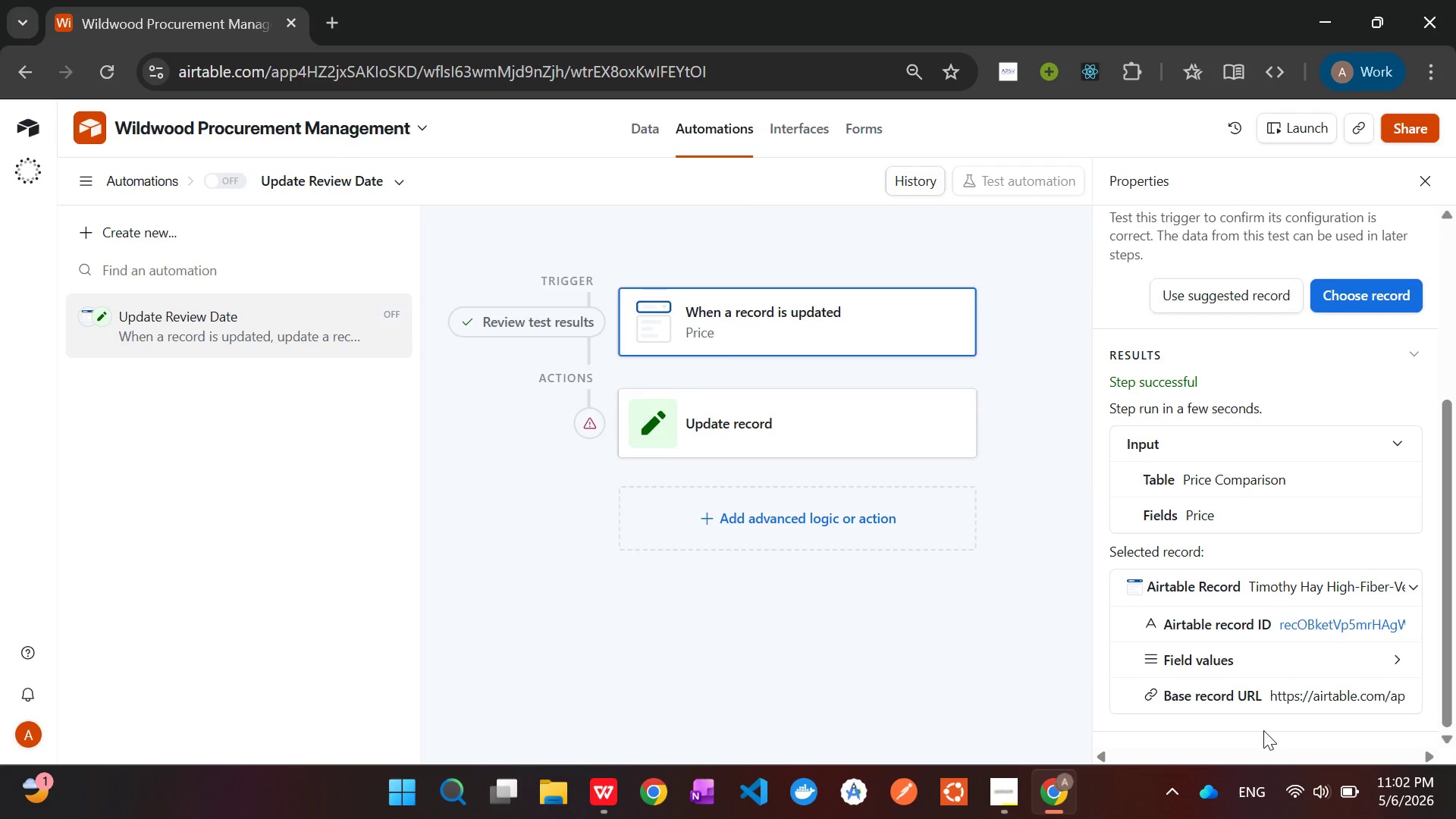 
wait(34.0)
 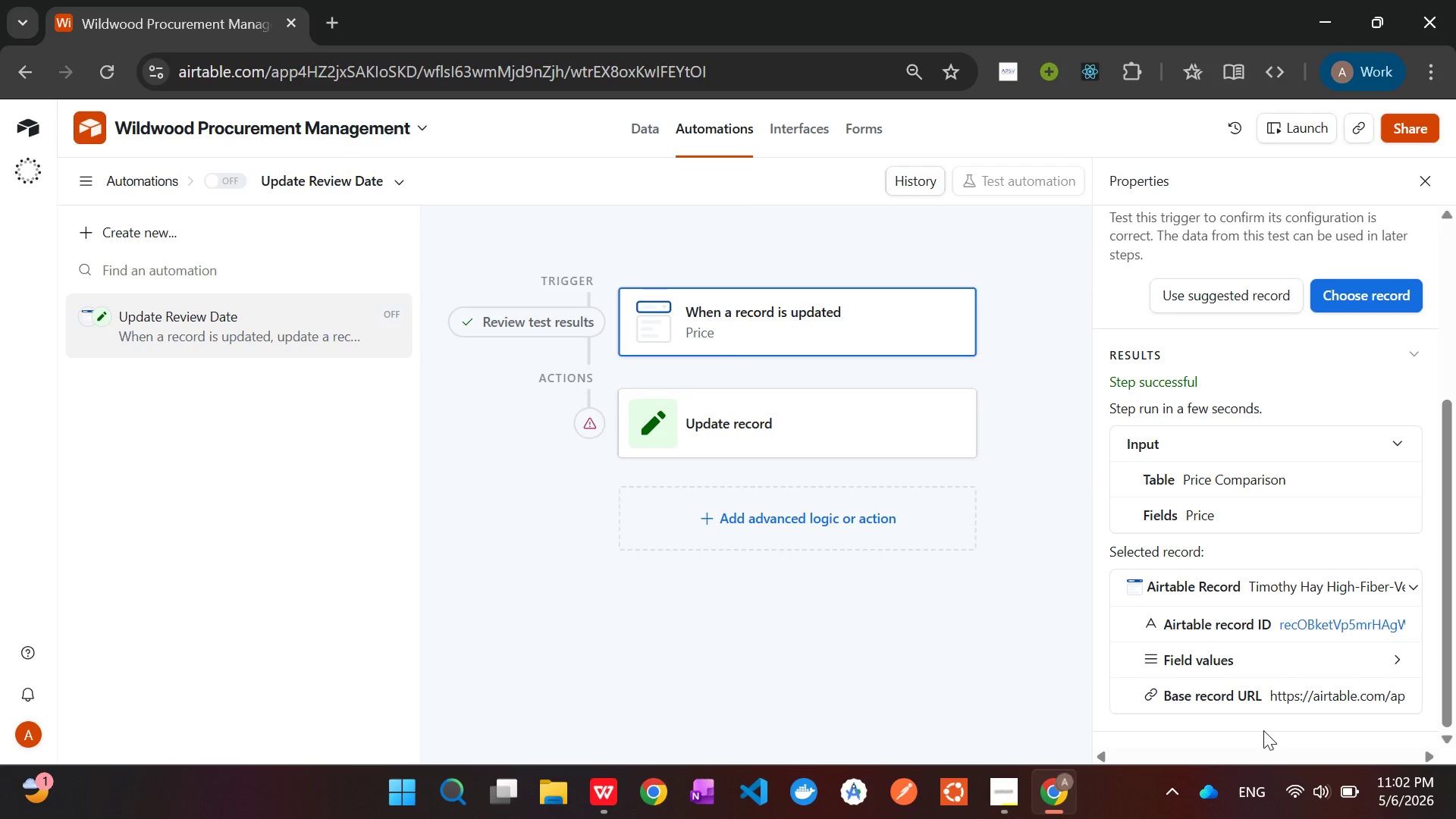 
left_click([877, 440])
 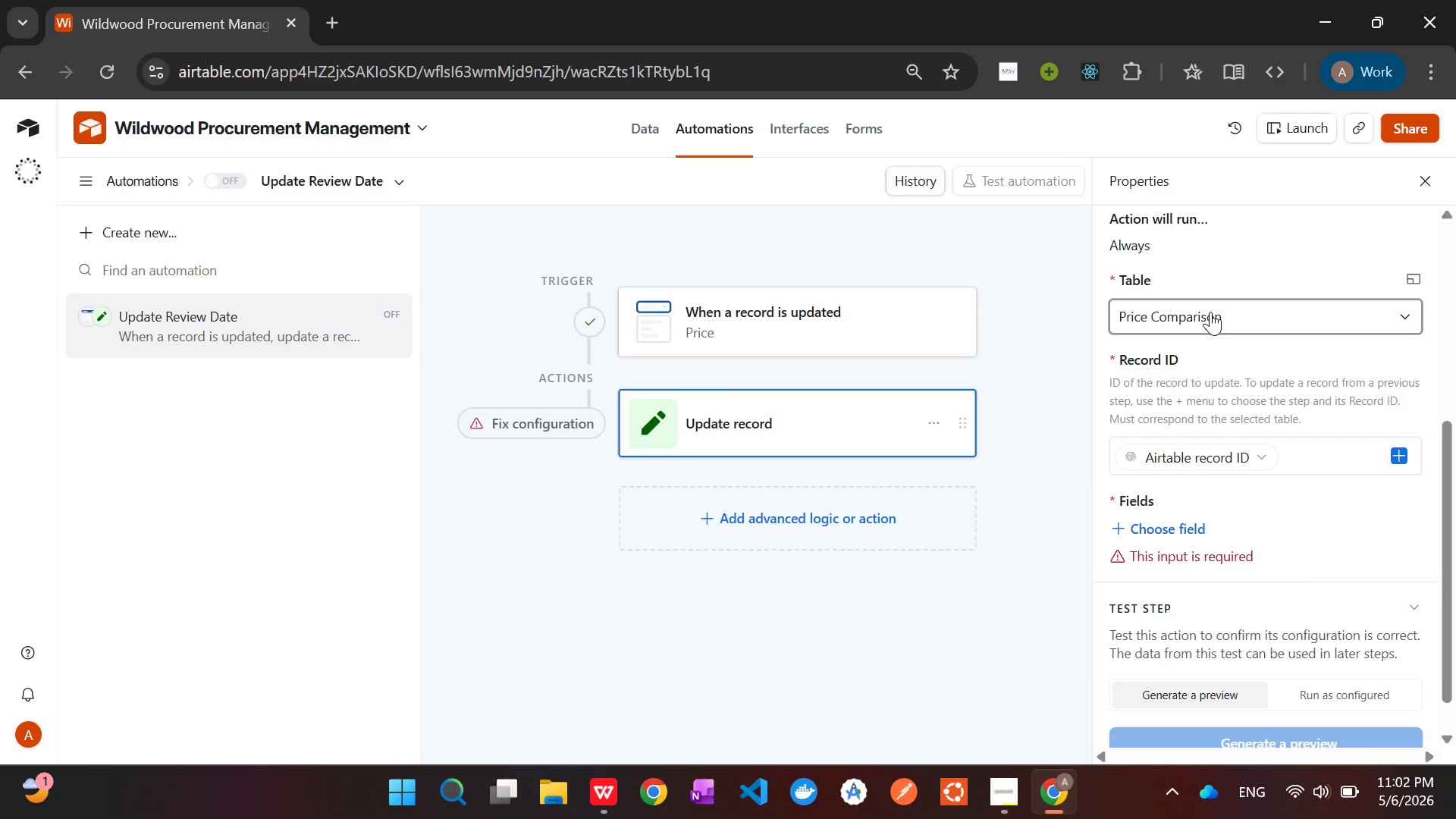 
wait(23.06)
 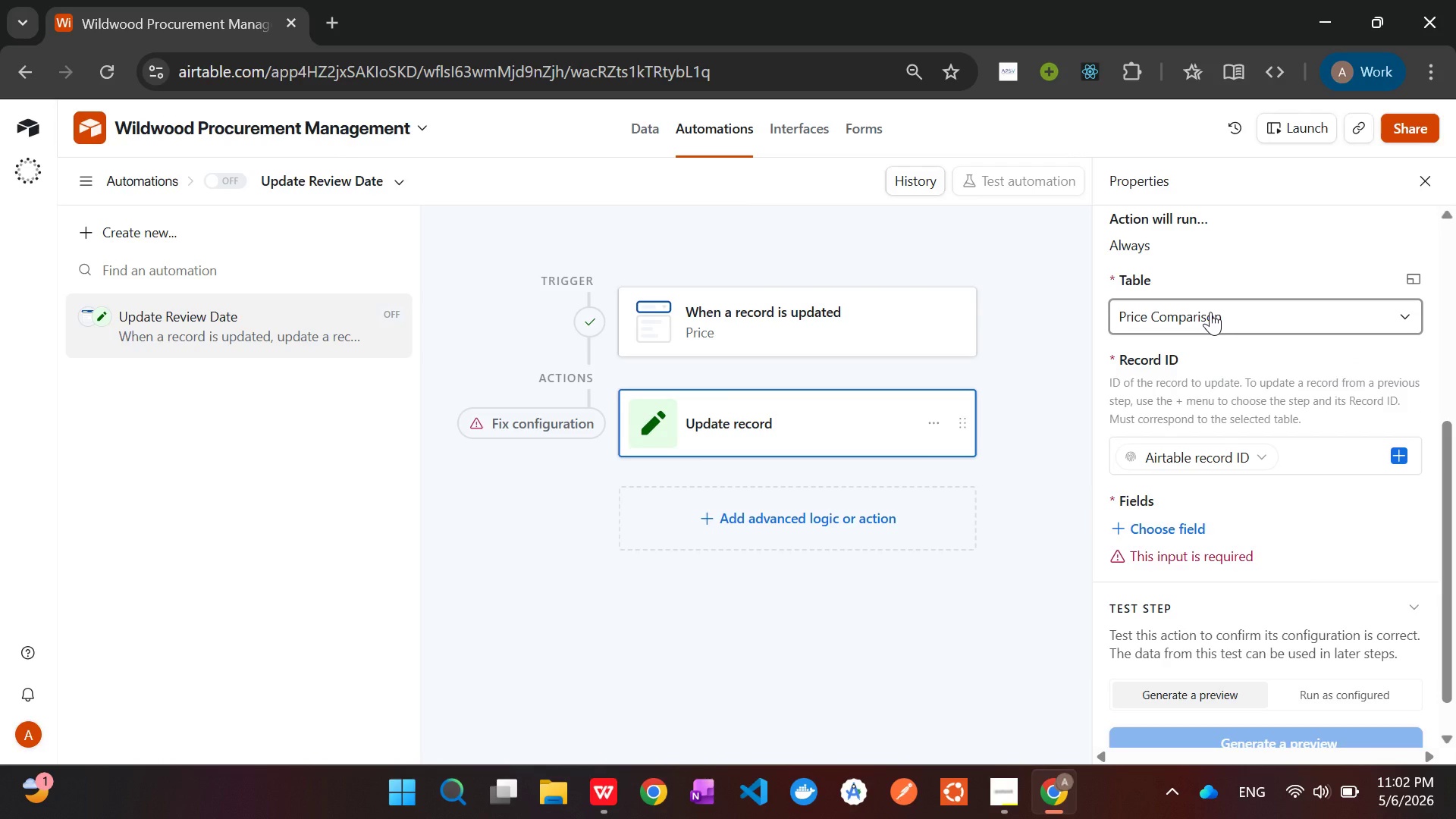 
left_click([1395, 458])
 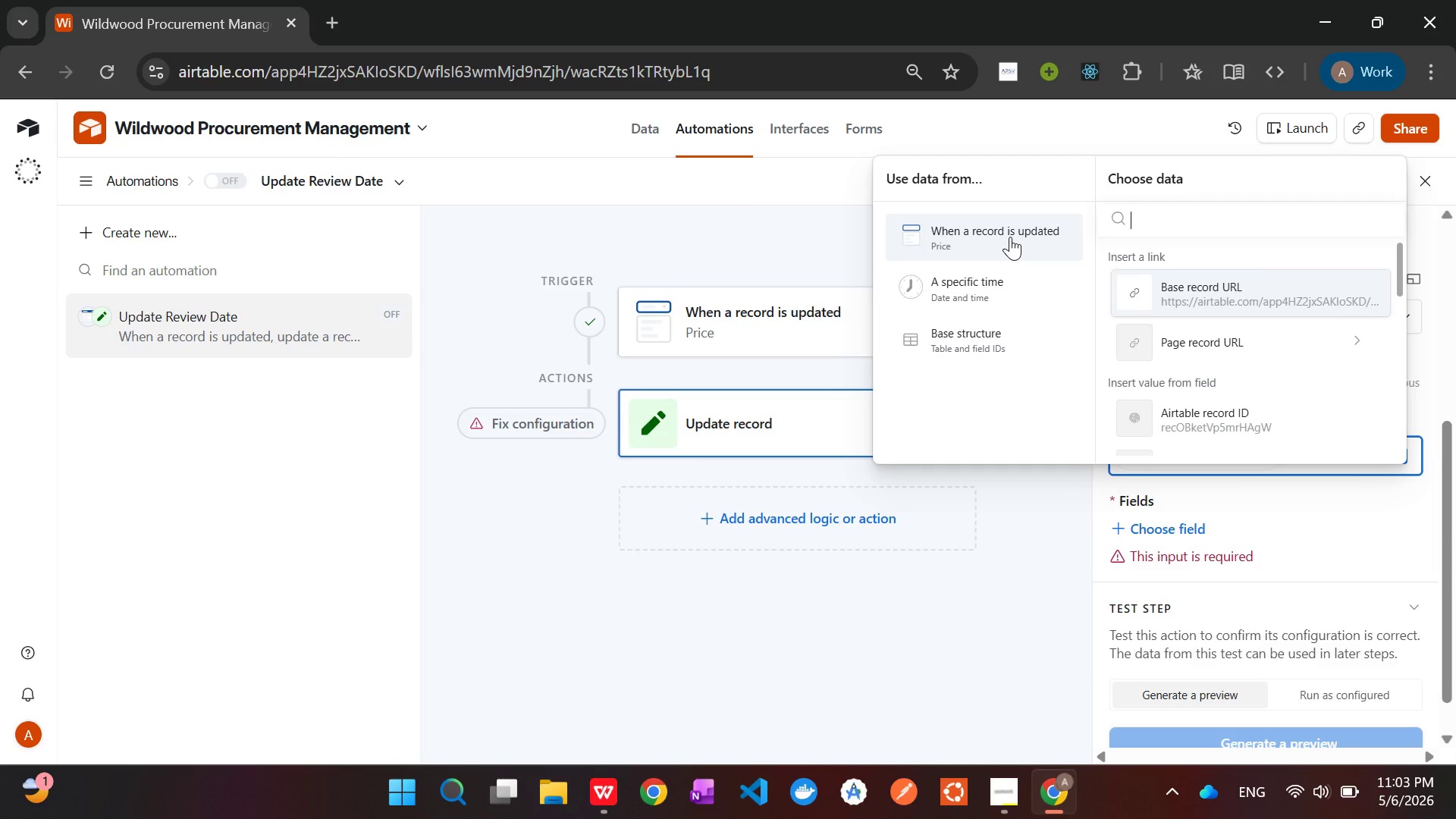 
wait(13.01)
 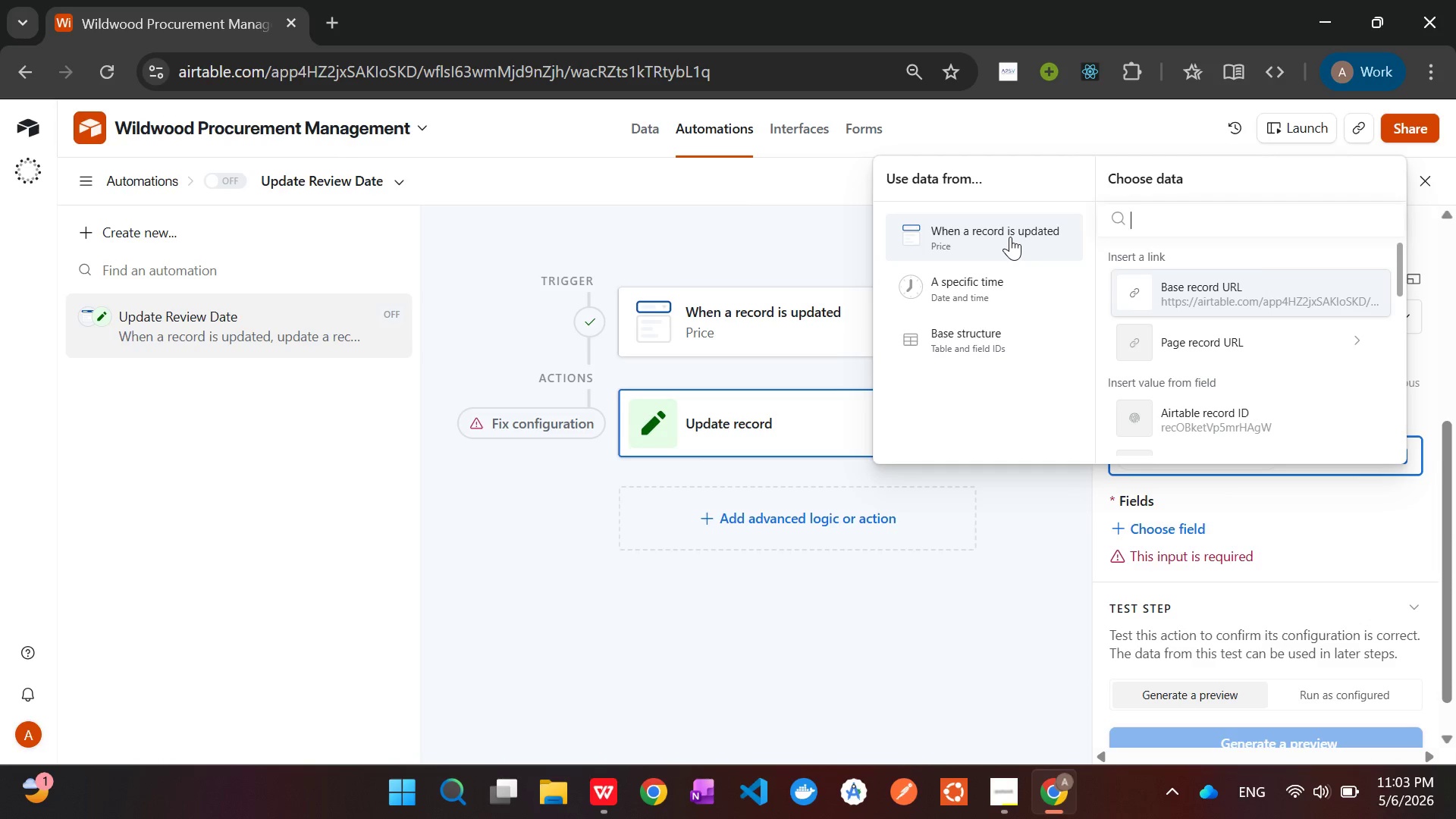 
left_click([1243, 407])
 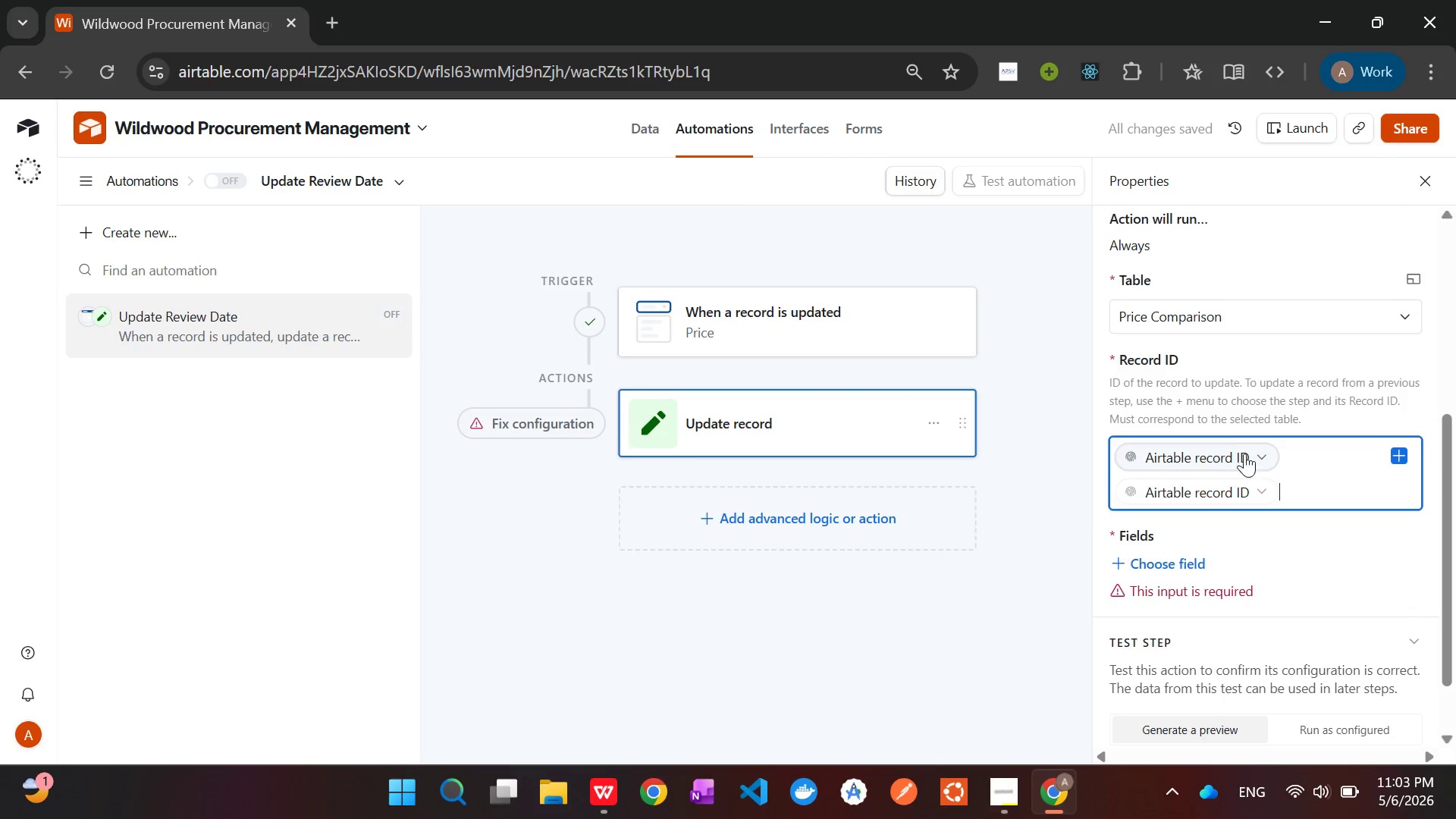 
left_click([1204, 450])
 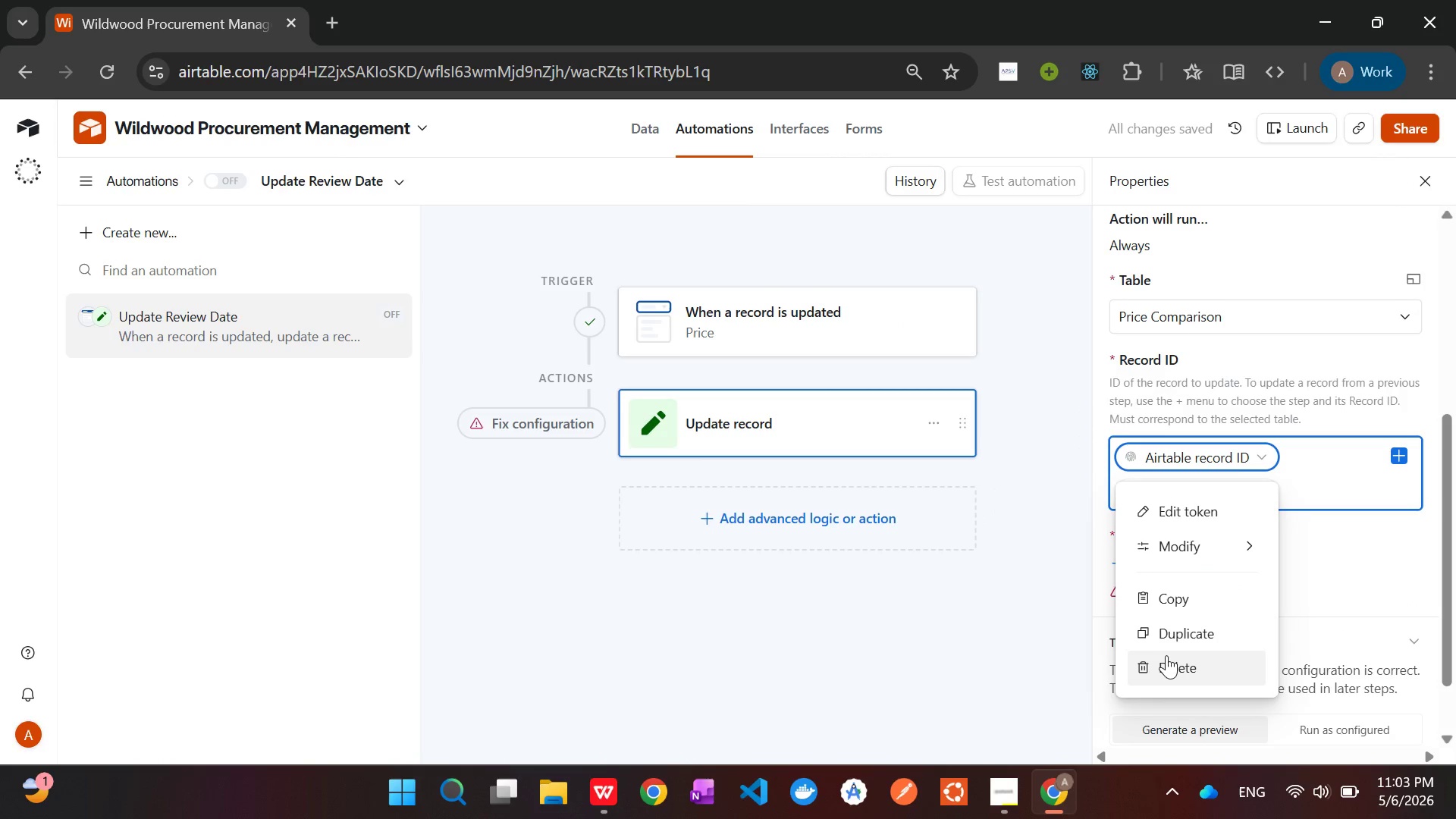 
left_click([1159, 672])